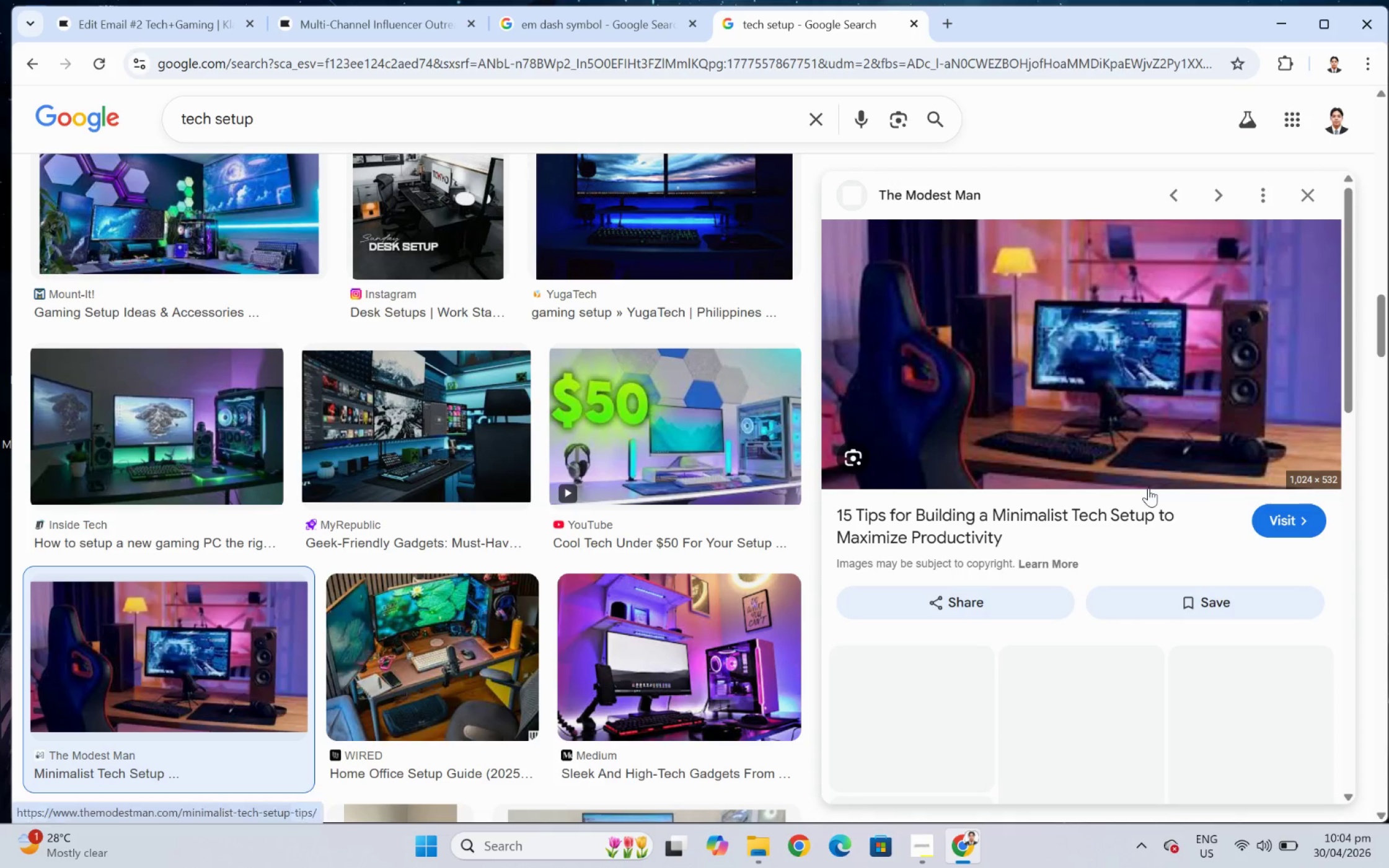 
scroll: coordinate [1173, 523], scroll_direction: down, amount: 4.0
 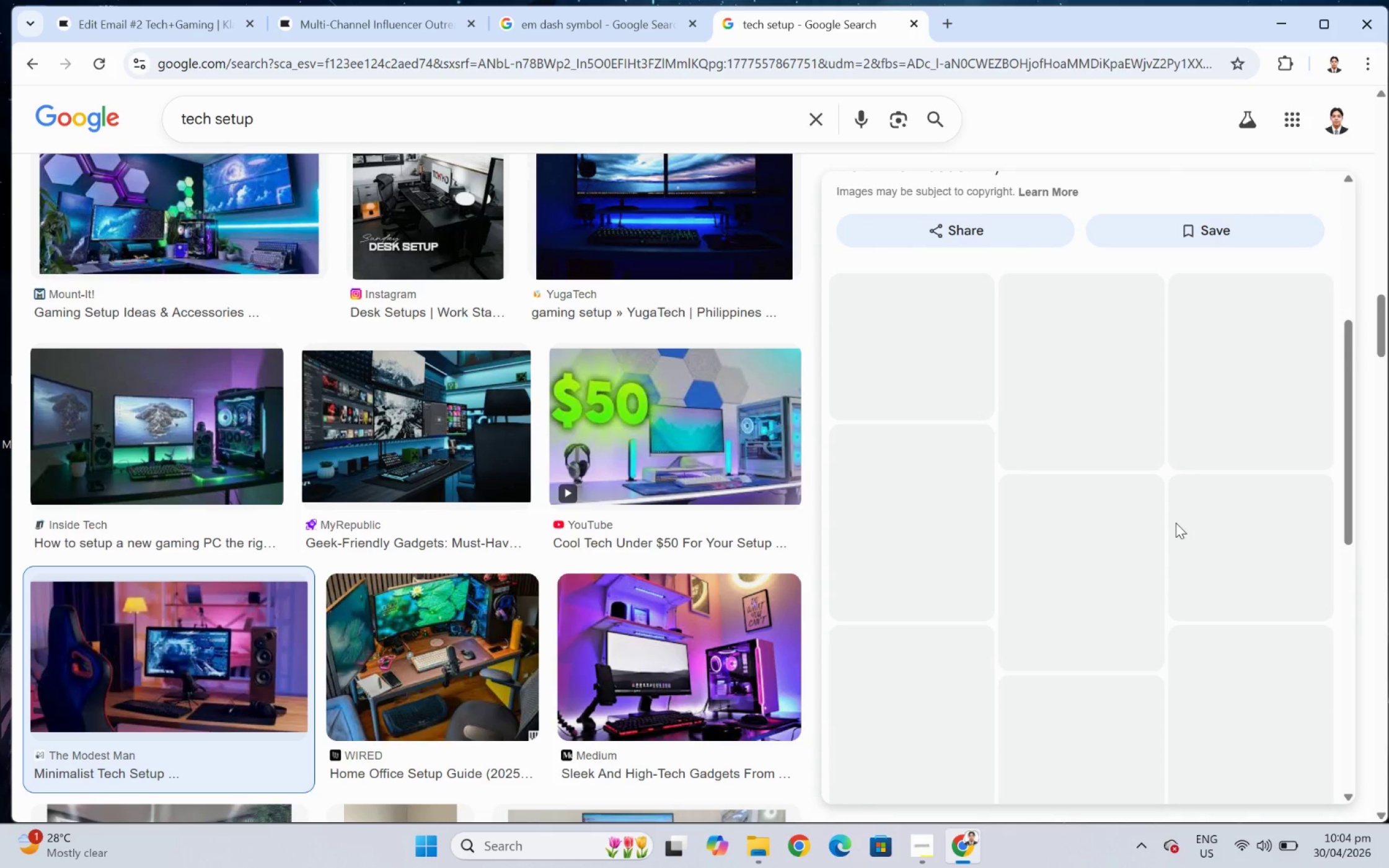 
scroll: coordinate [1175, 522], scroll_direction: up, amount: 5.0
 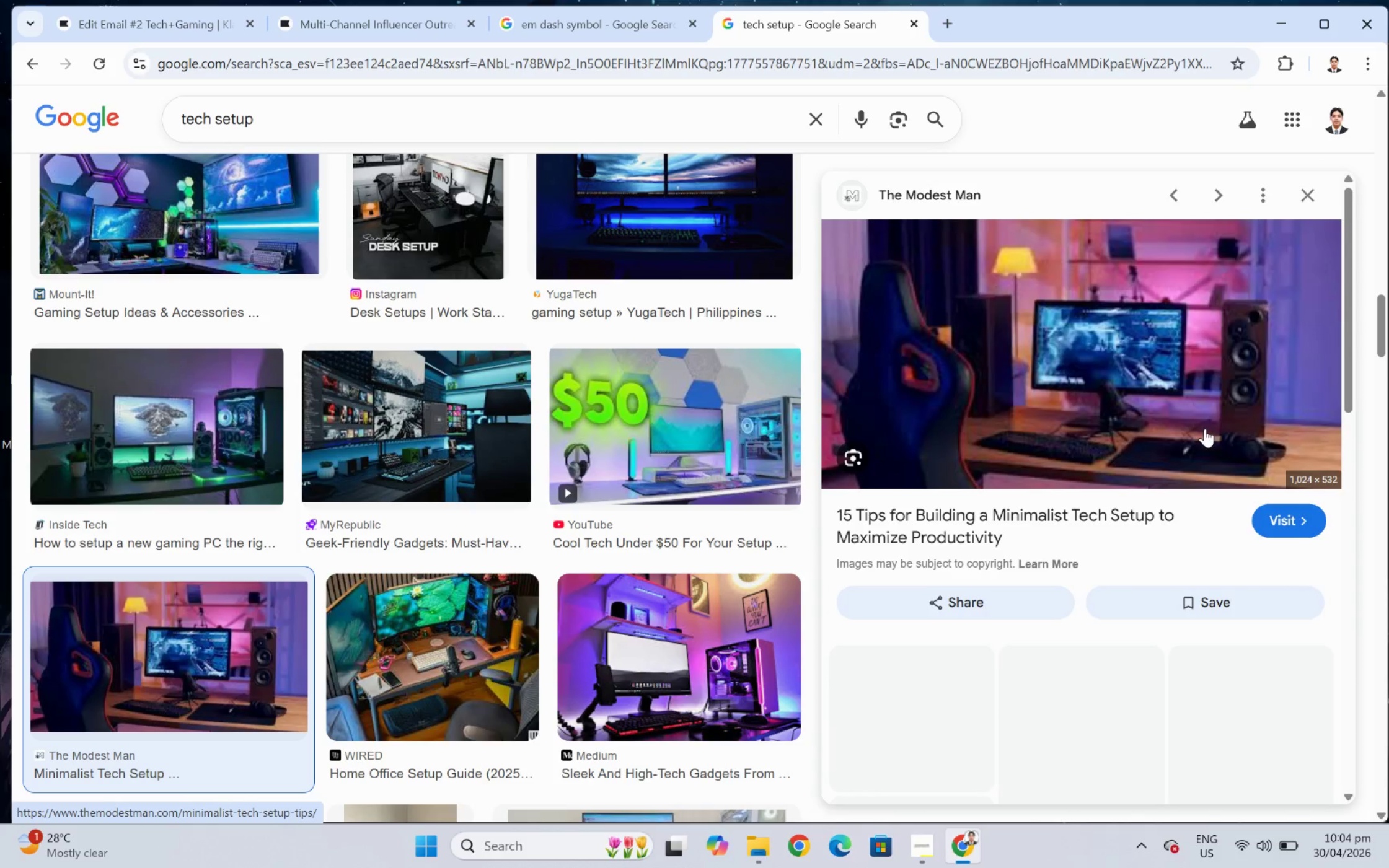 
scroll: coordinate [1211, 429], scroll_direction: down, amount: 4.0
 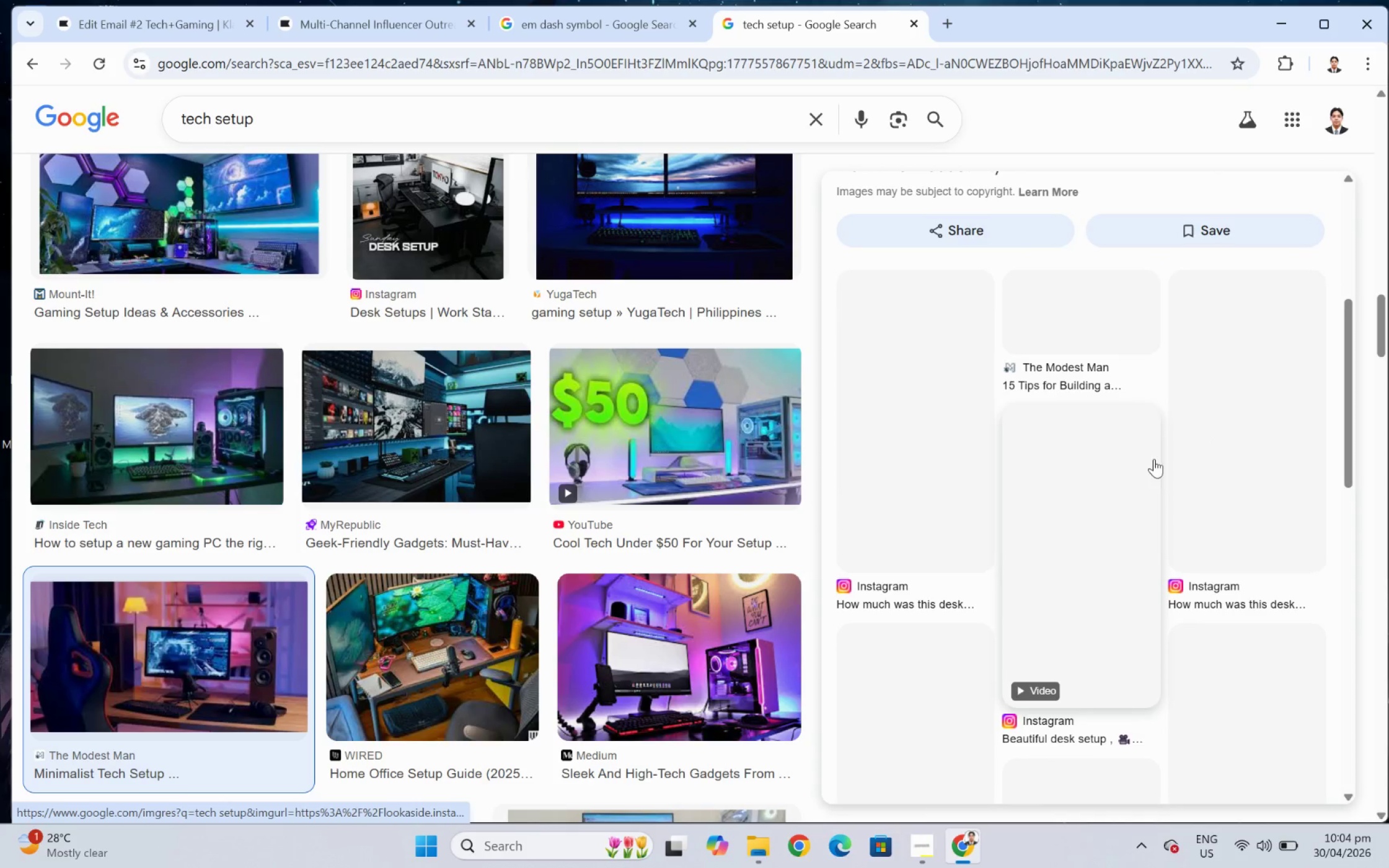 
scroll: coordinate [1186, 463], scroll_direction: up, amount: 7.0
 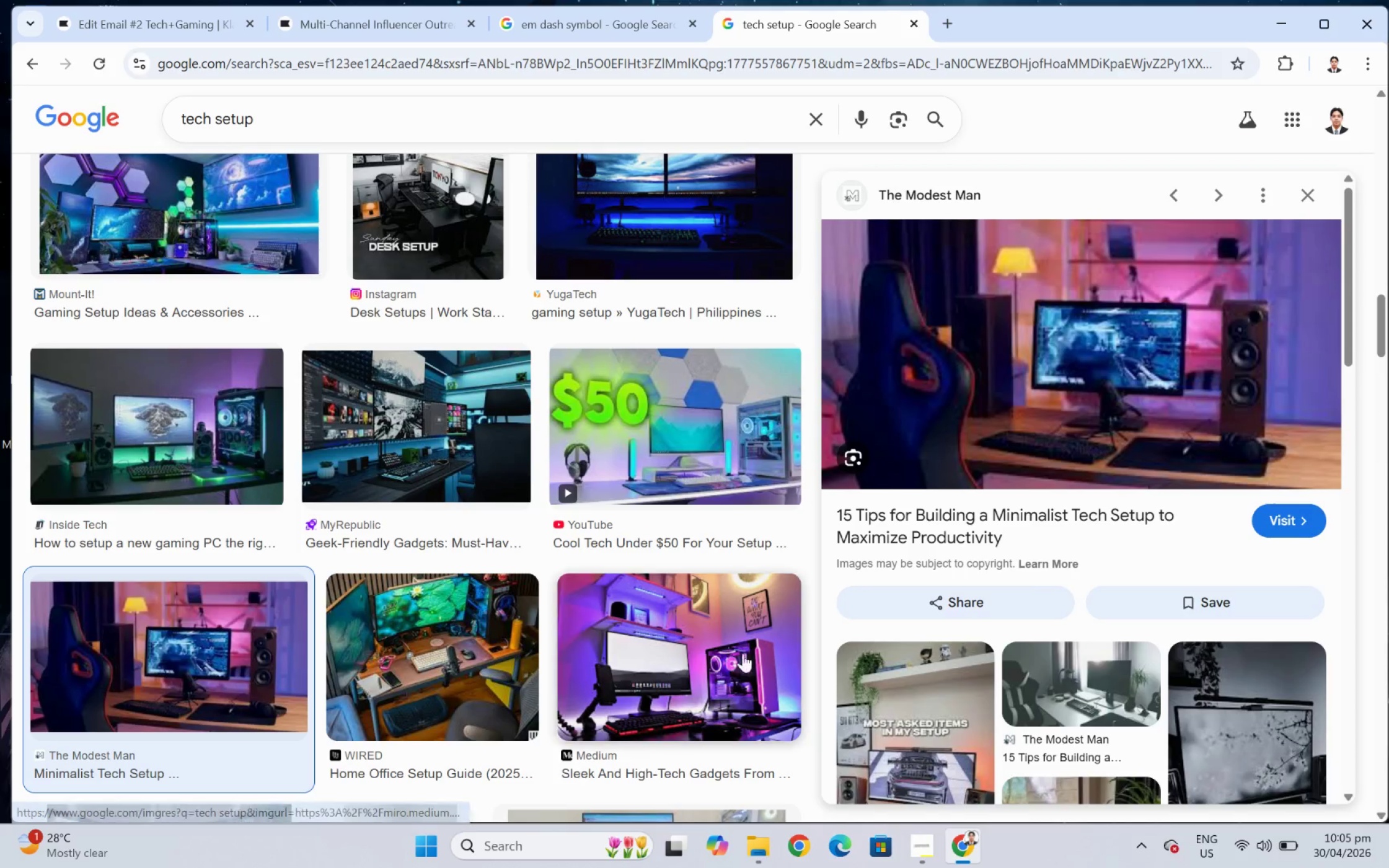 
left_click([643, 649])
 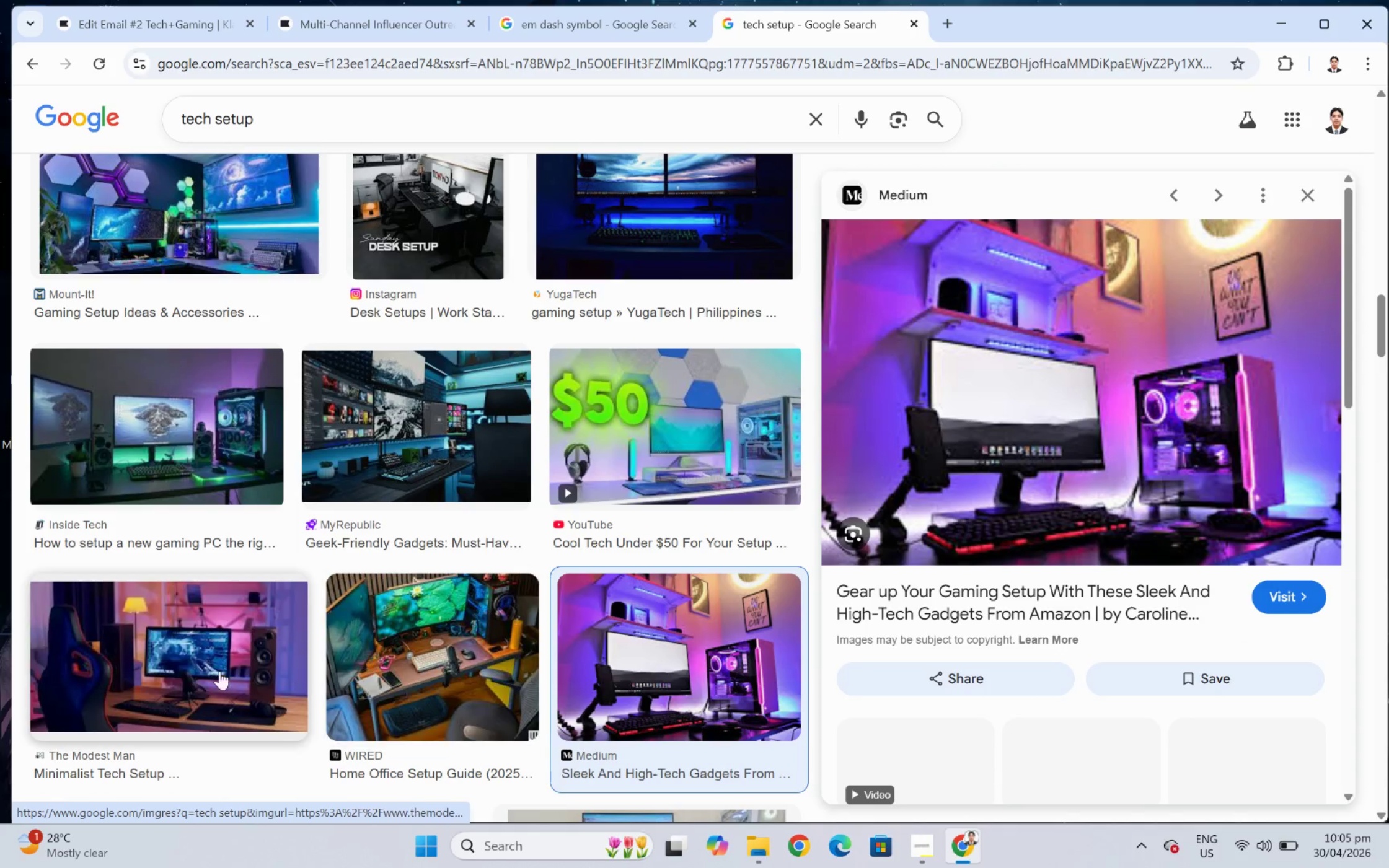 
left_click([179, 672])
 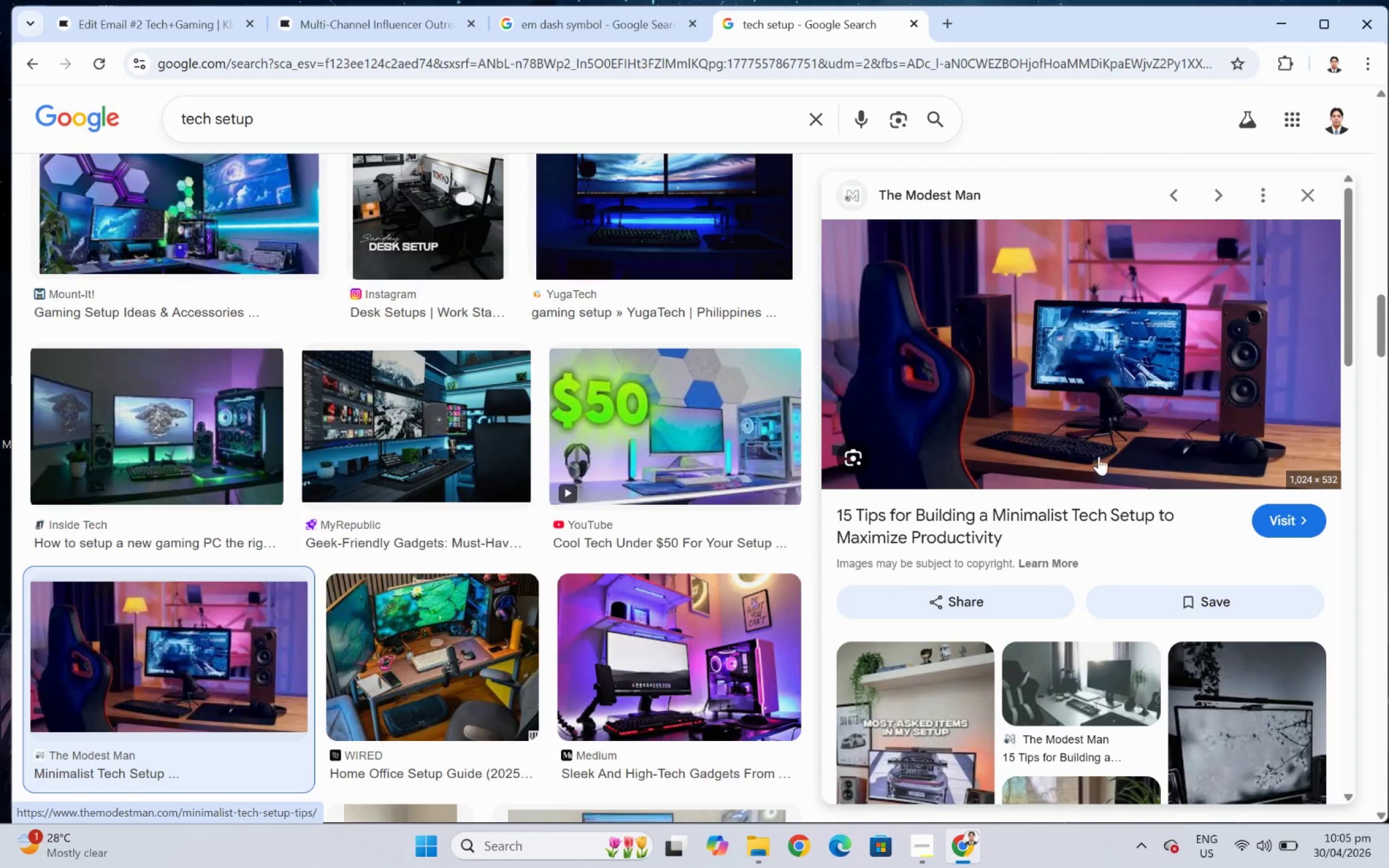 
right_click([1176, 310])
 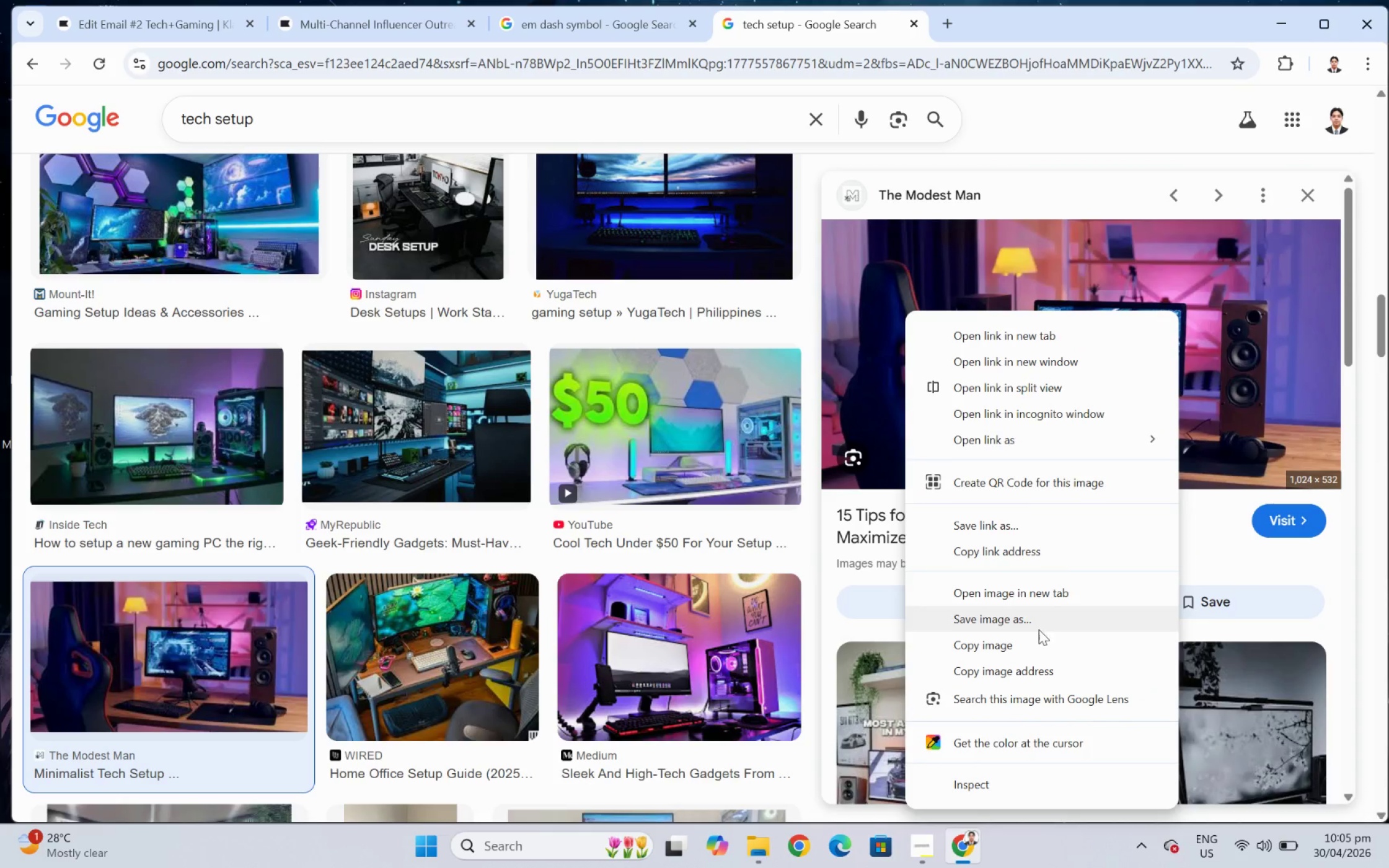 
left_click([1030, 654])
 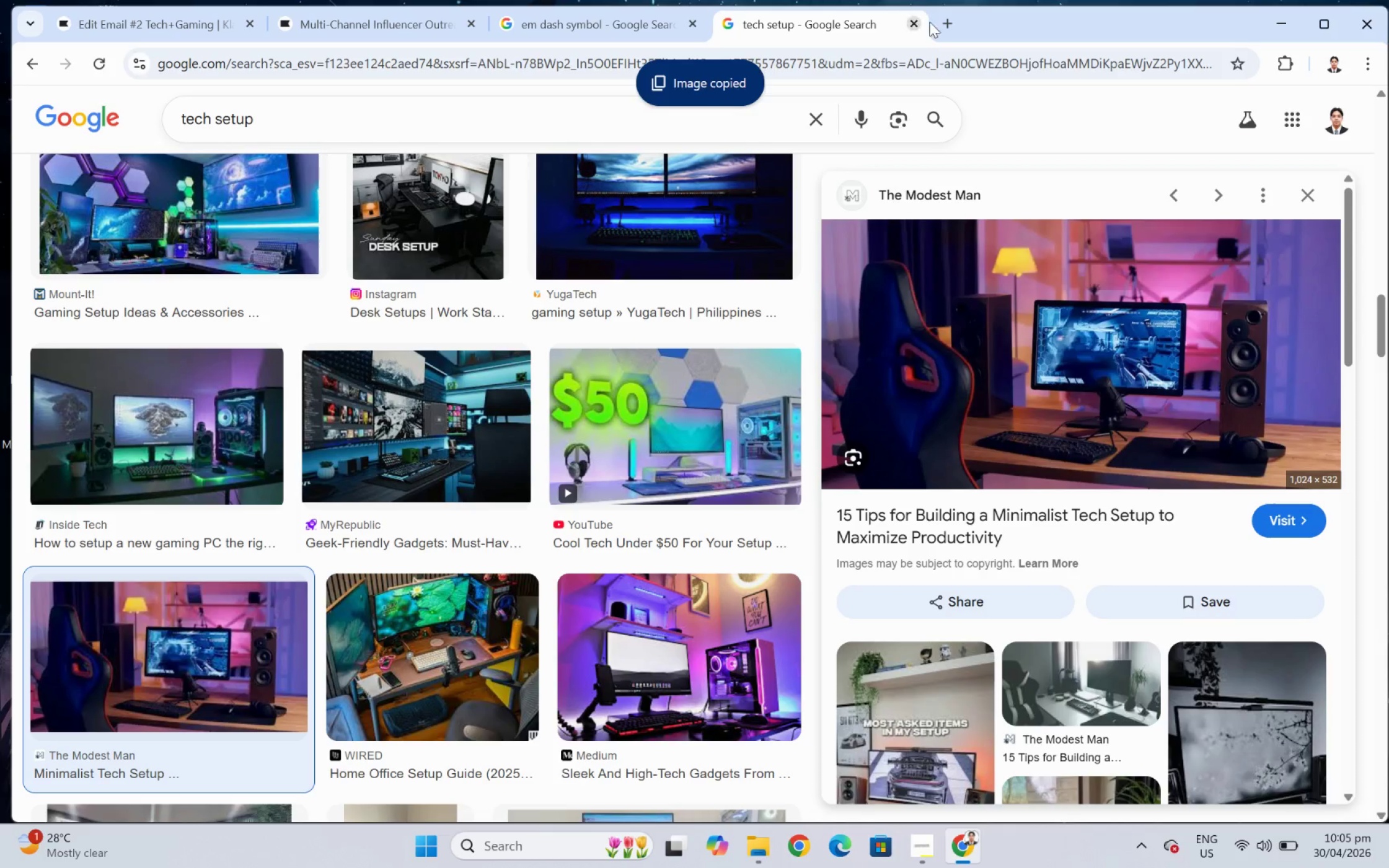 
double_click([948, 27])
 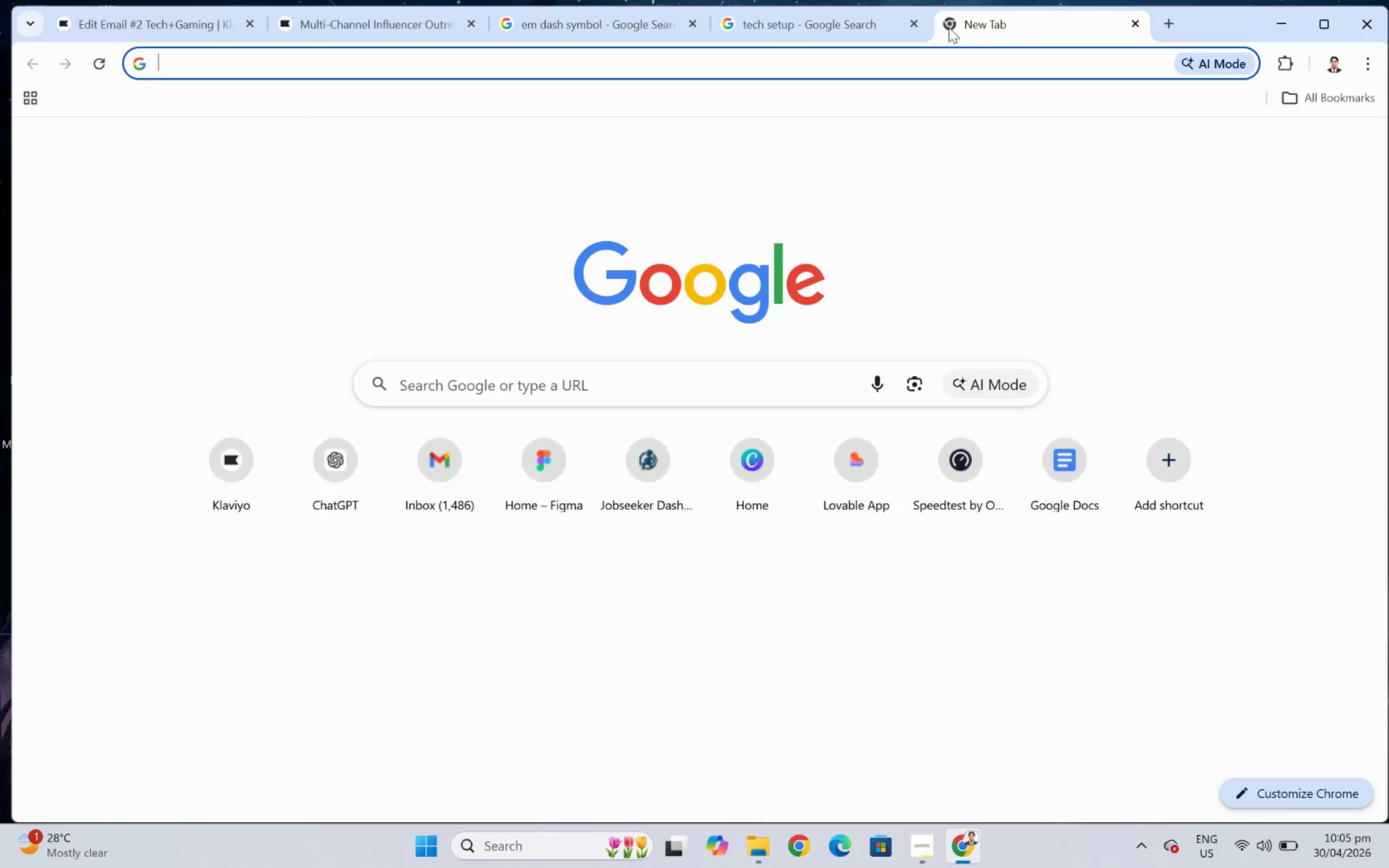 
type(figma)
 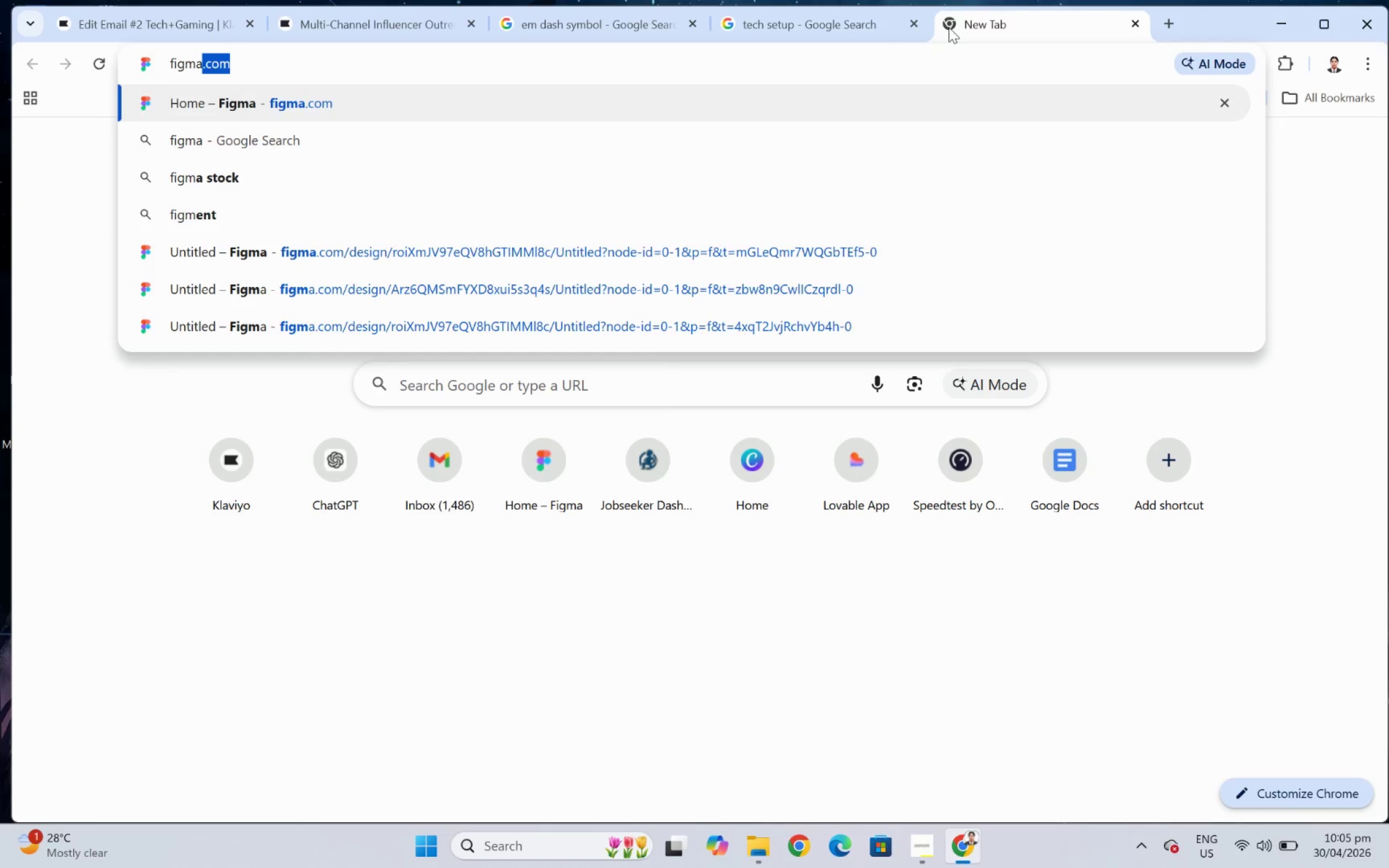 
key(Enter)
 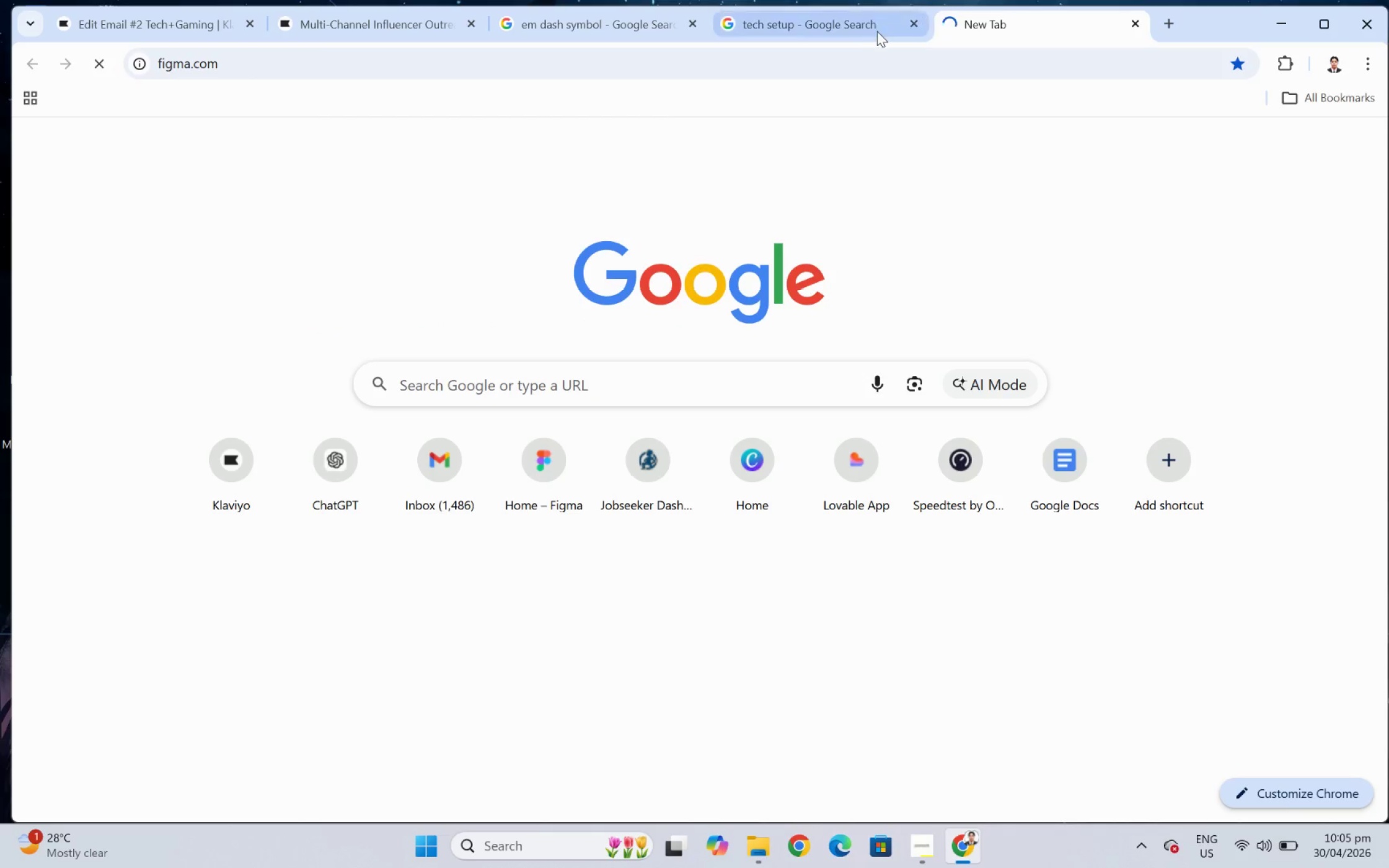 
left_click([820, 23])
 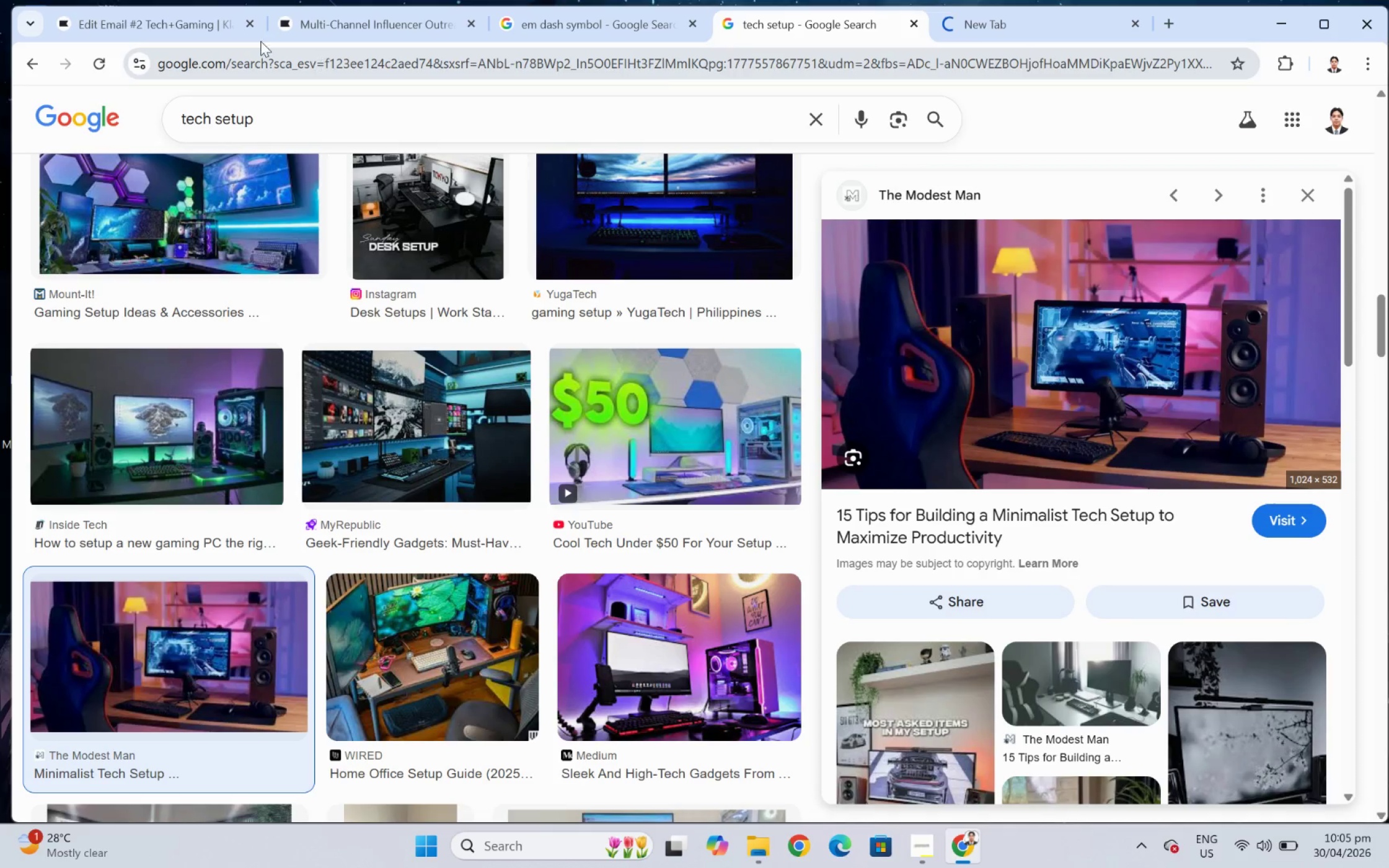 
left_click([135, 24])
 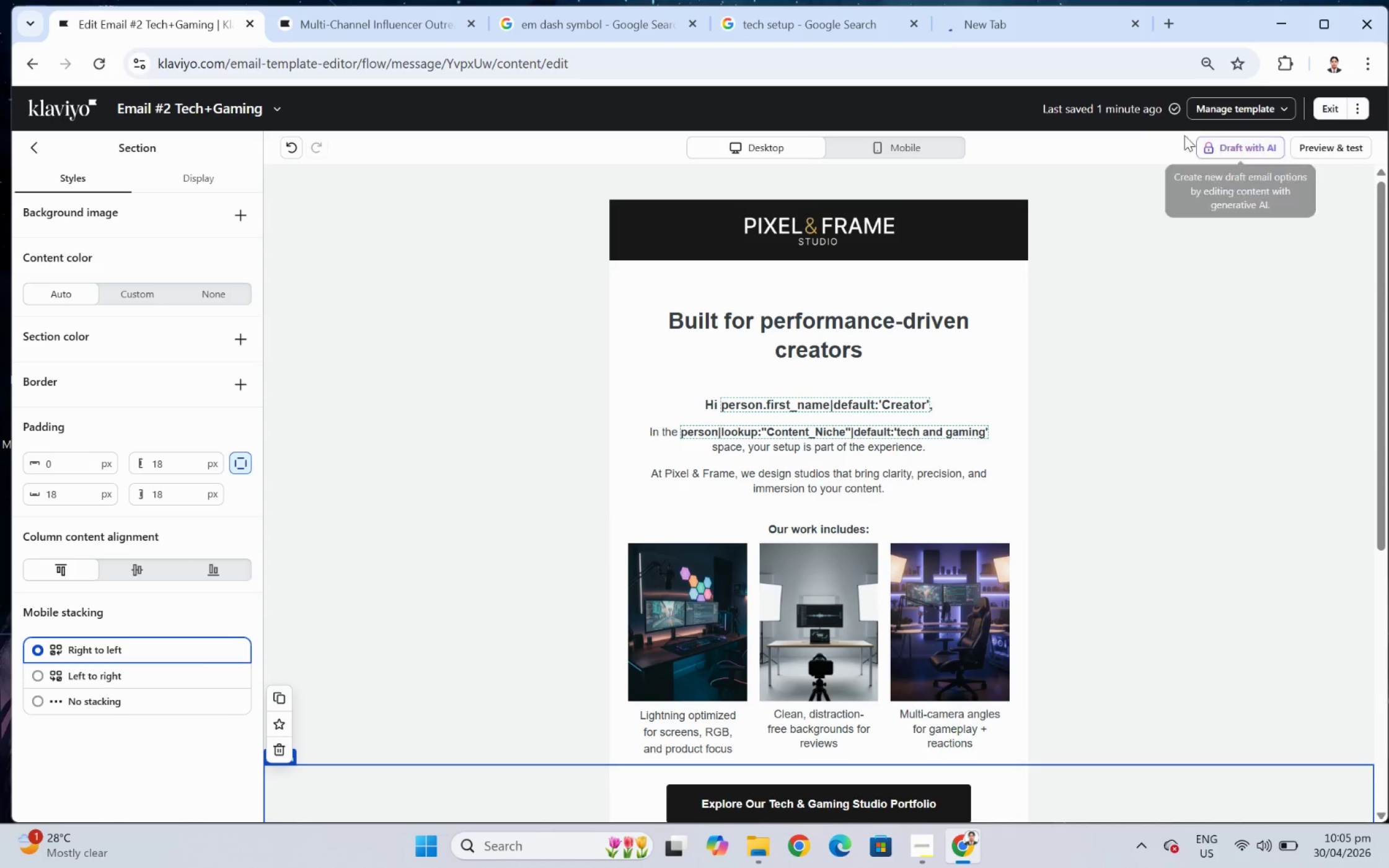 
scroll: coordinate [1196, 491], scroll_direction: none, amount: 0.0
 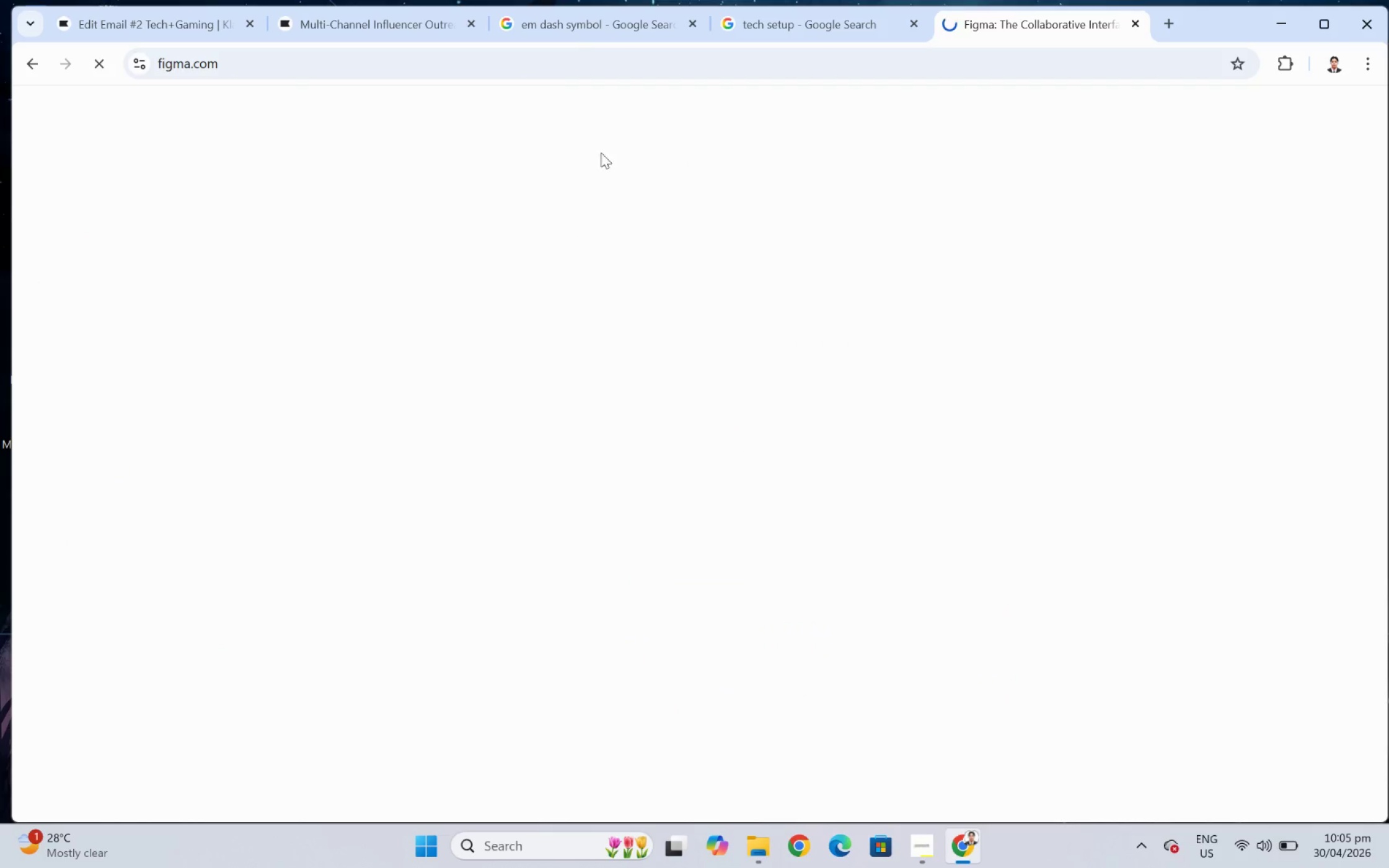 
left_click([131, 7])
 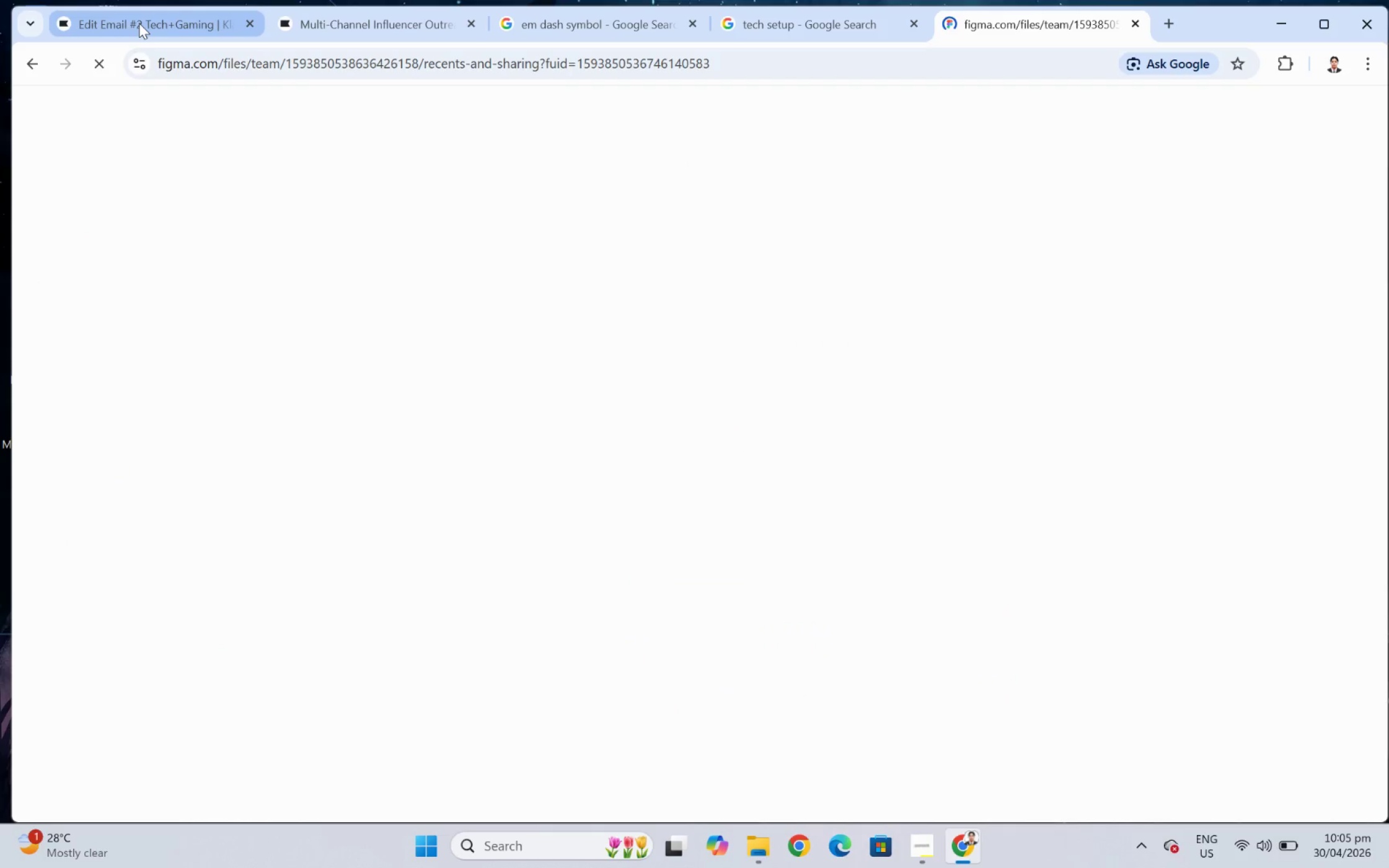 
left_click([139, 23])
 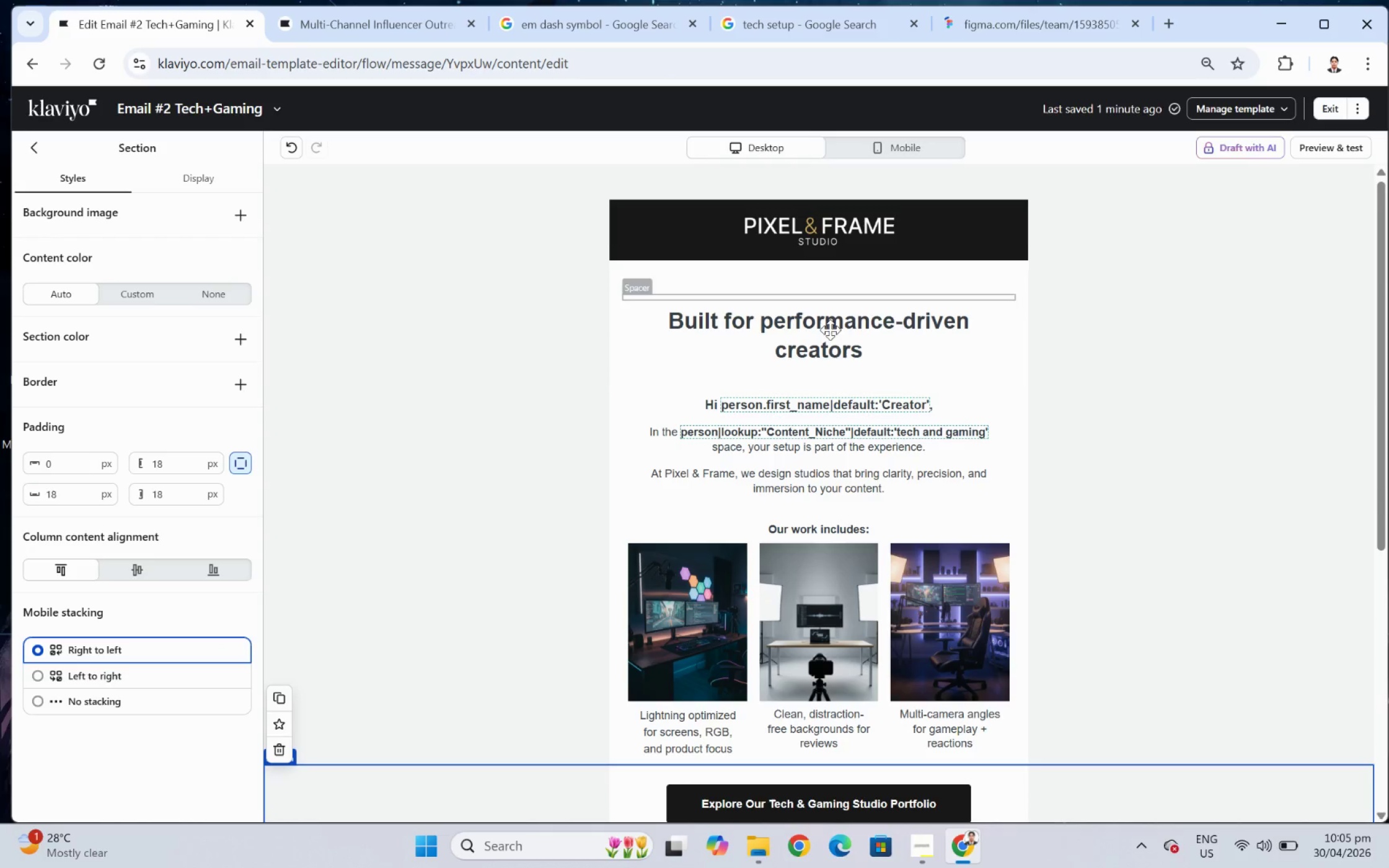 
scroll: coordinate [952, 447], scroll_direction: down, amount: 3.0
 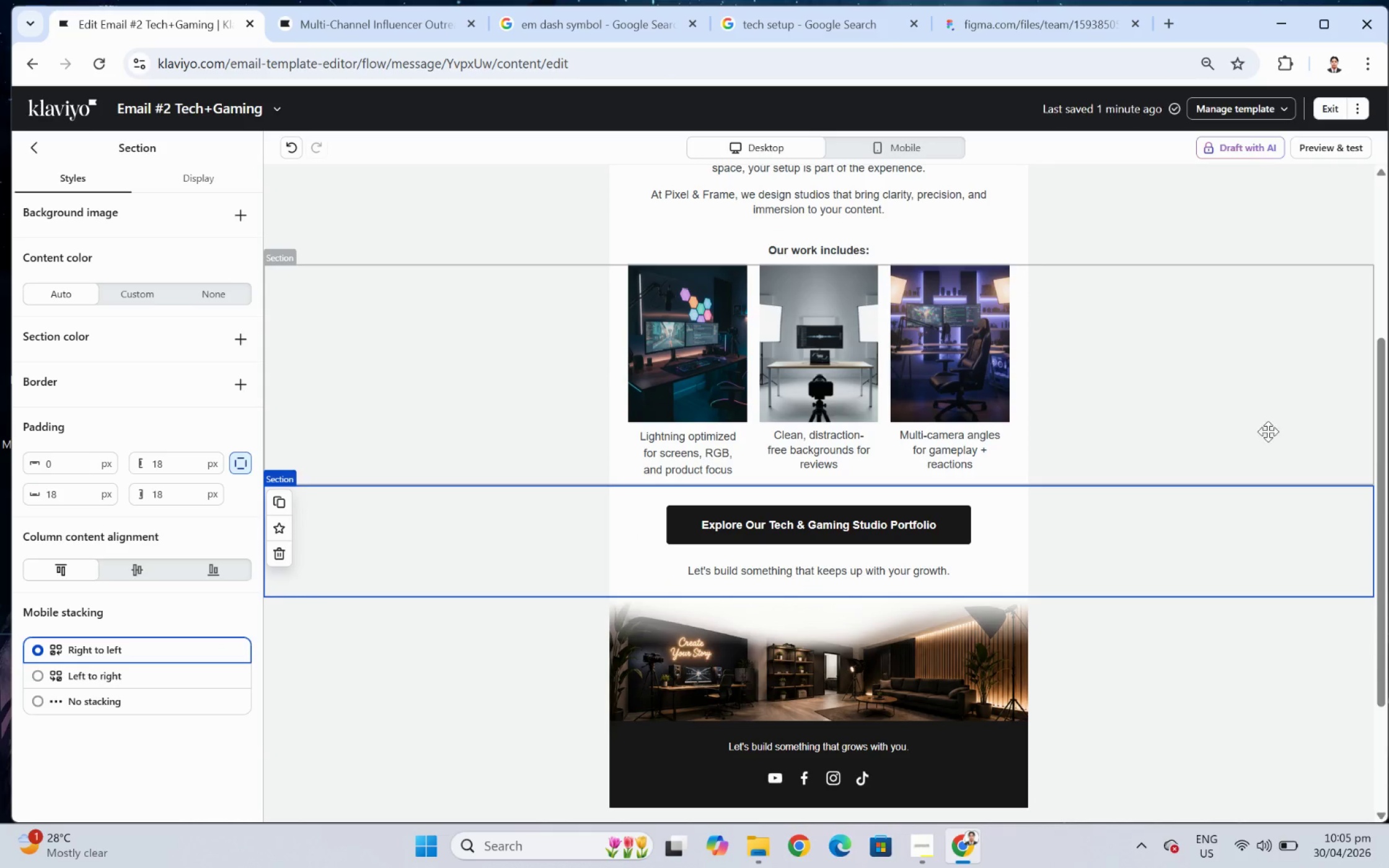 
scroll: coordinate [1343, 431], scroll_direction: up, amount: 2.0
 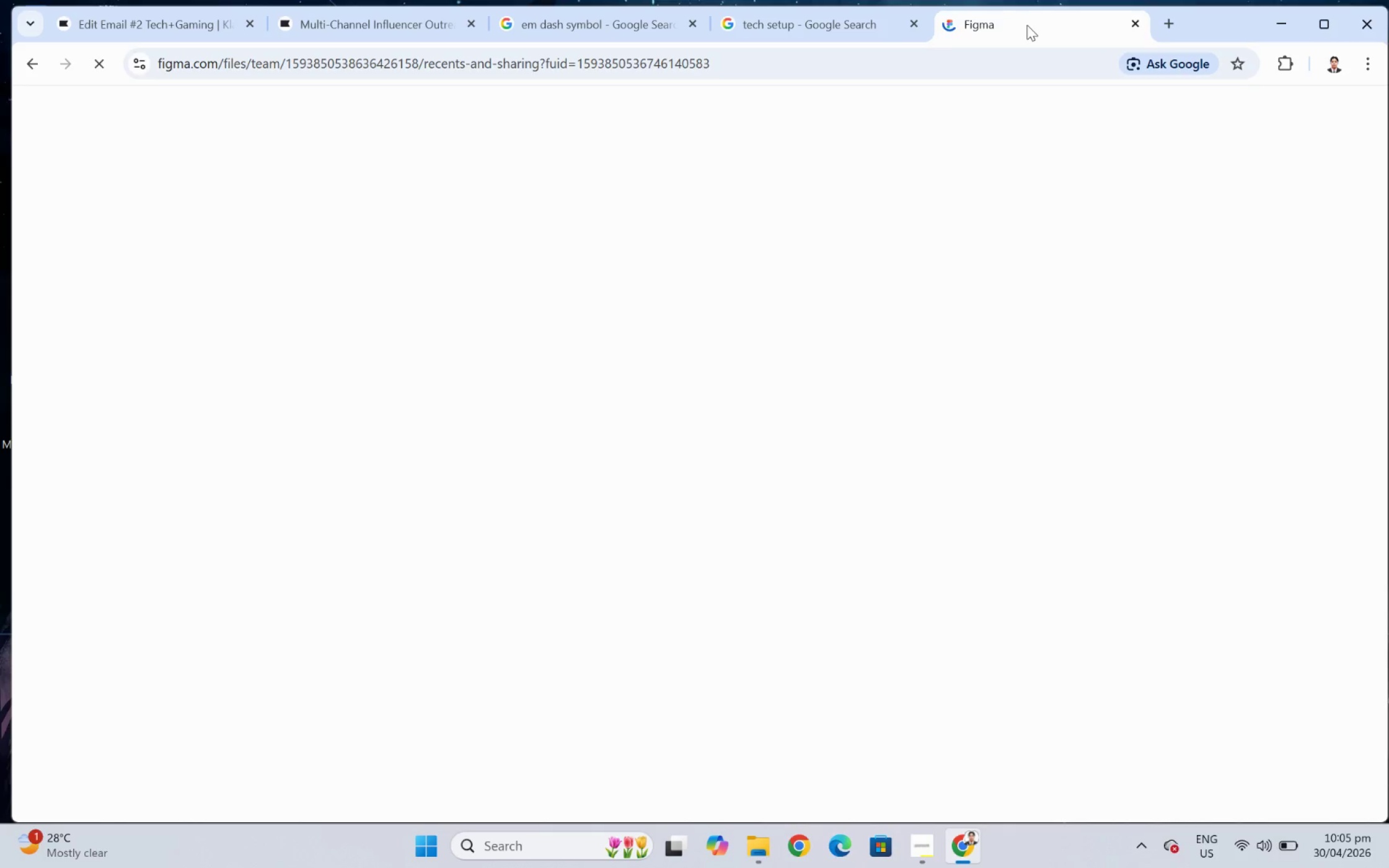 
wait(15.05)
 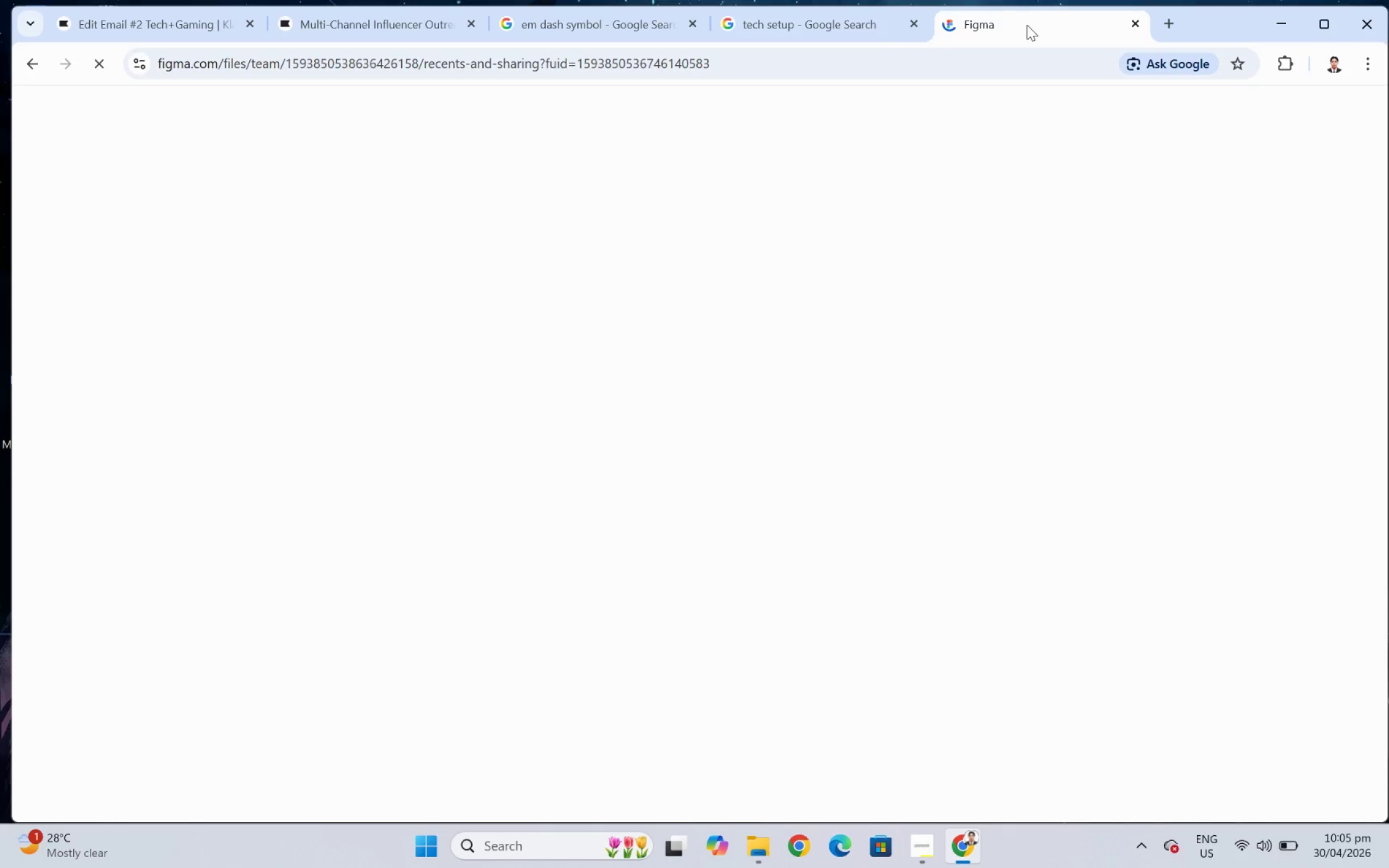 
left_click([1352, 595])
 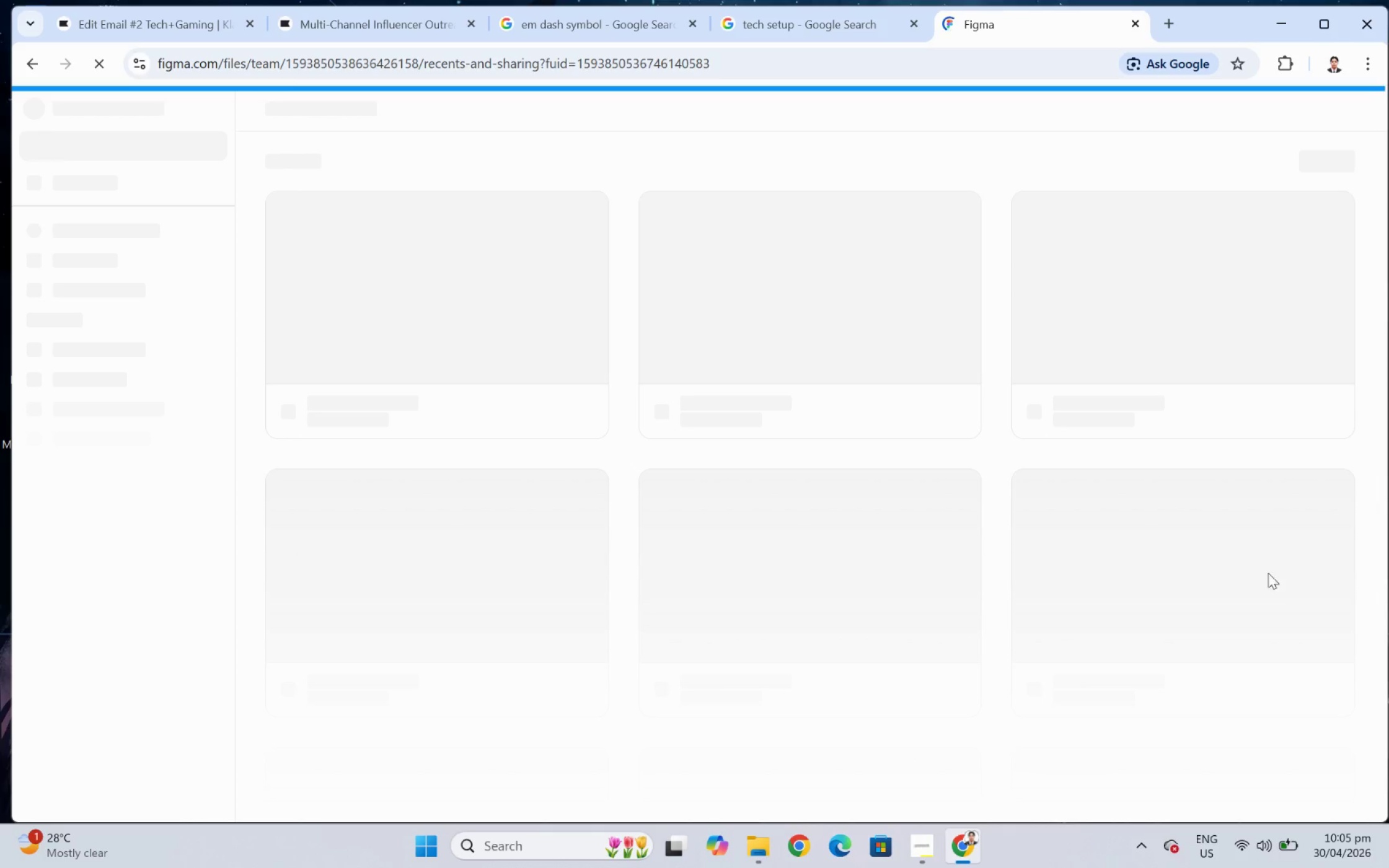 
wait(5.82)
 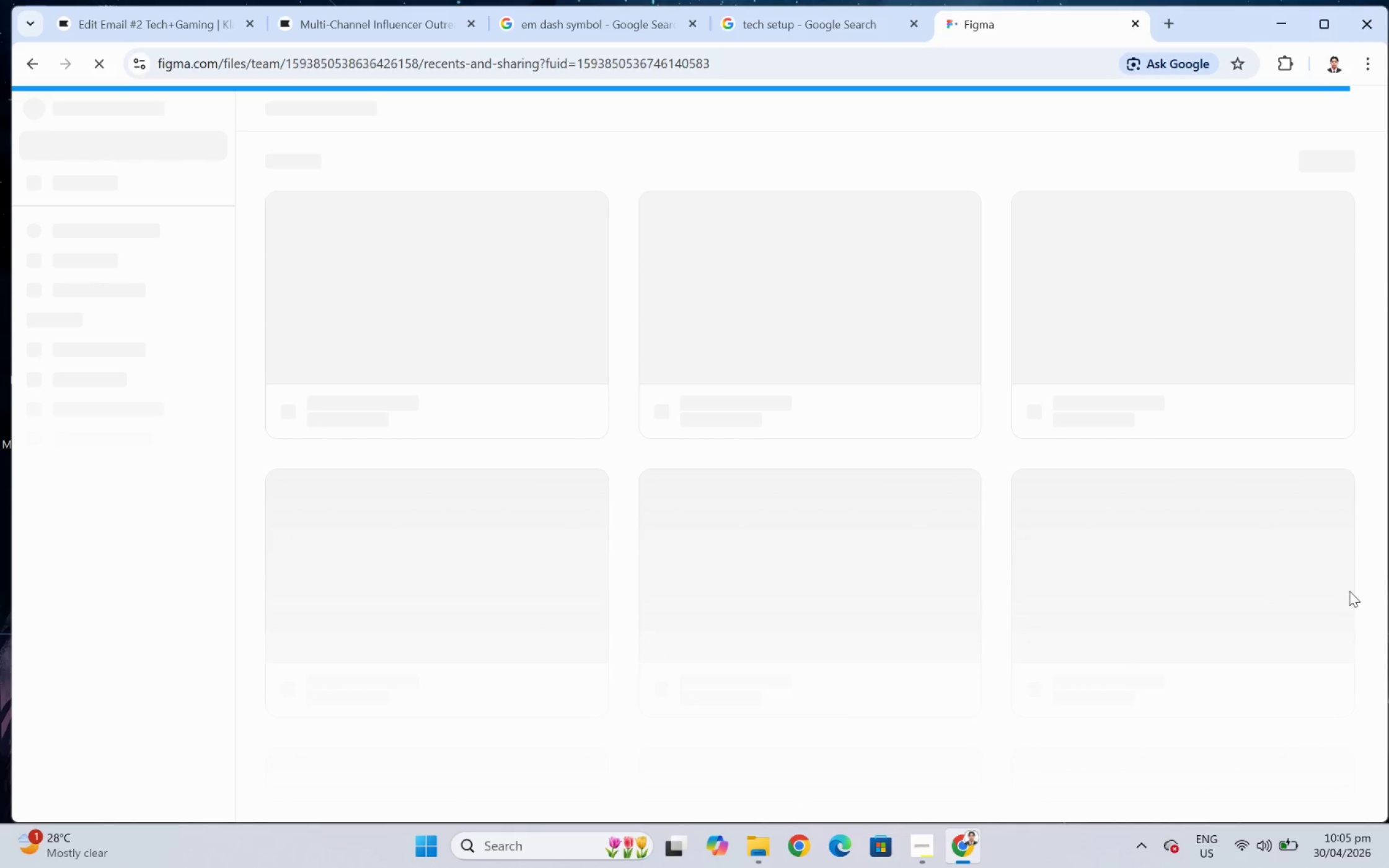 
left_click([218, 0])
 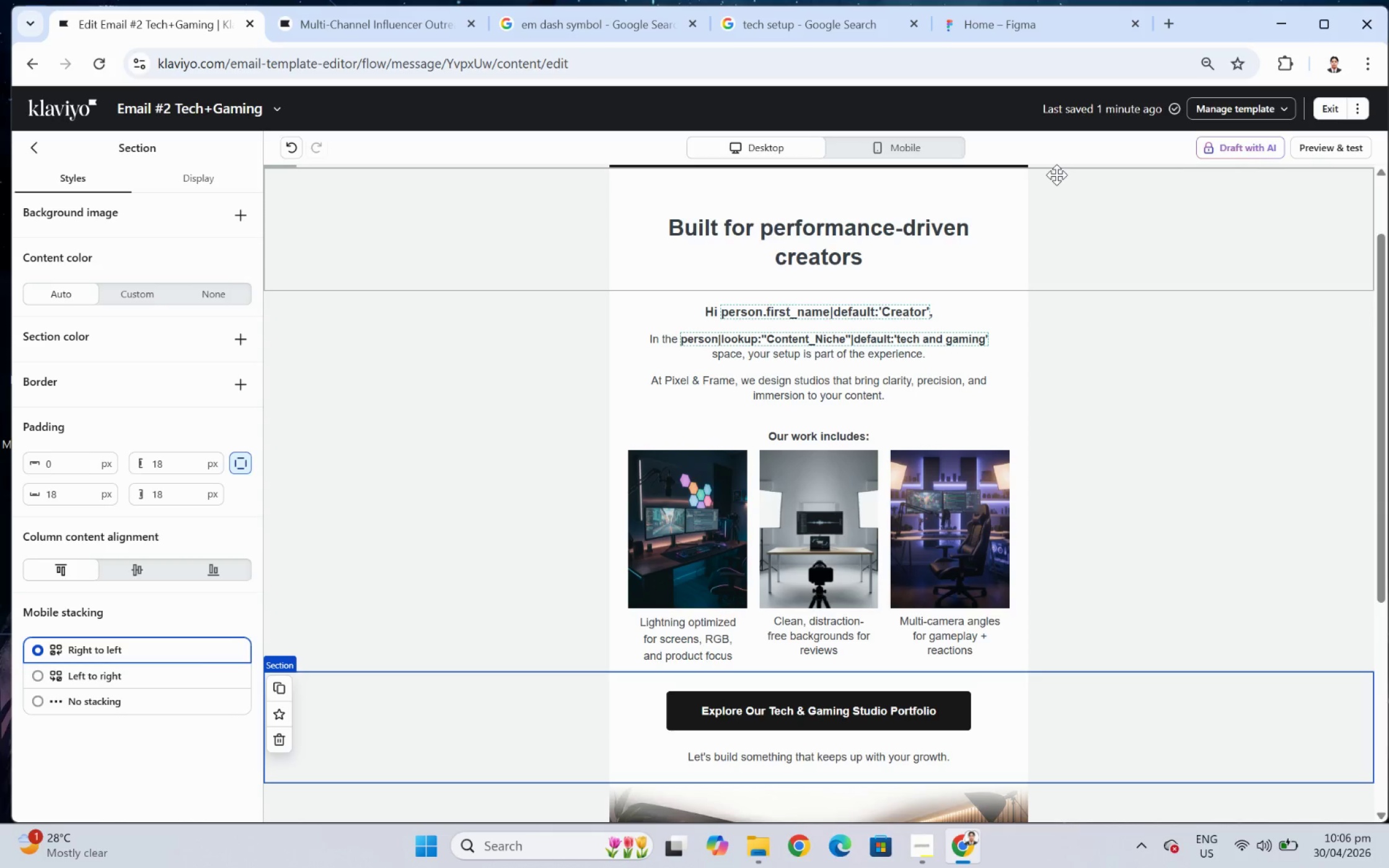 
wait(19.11)
 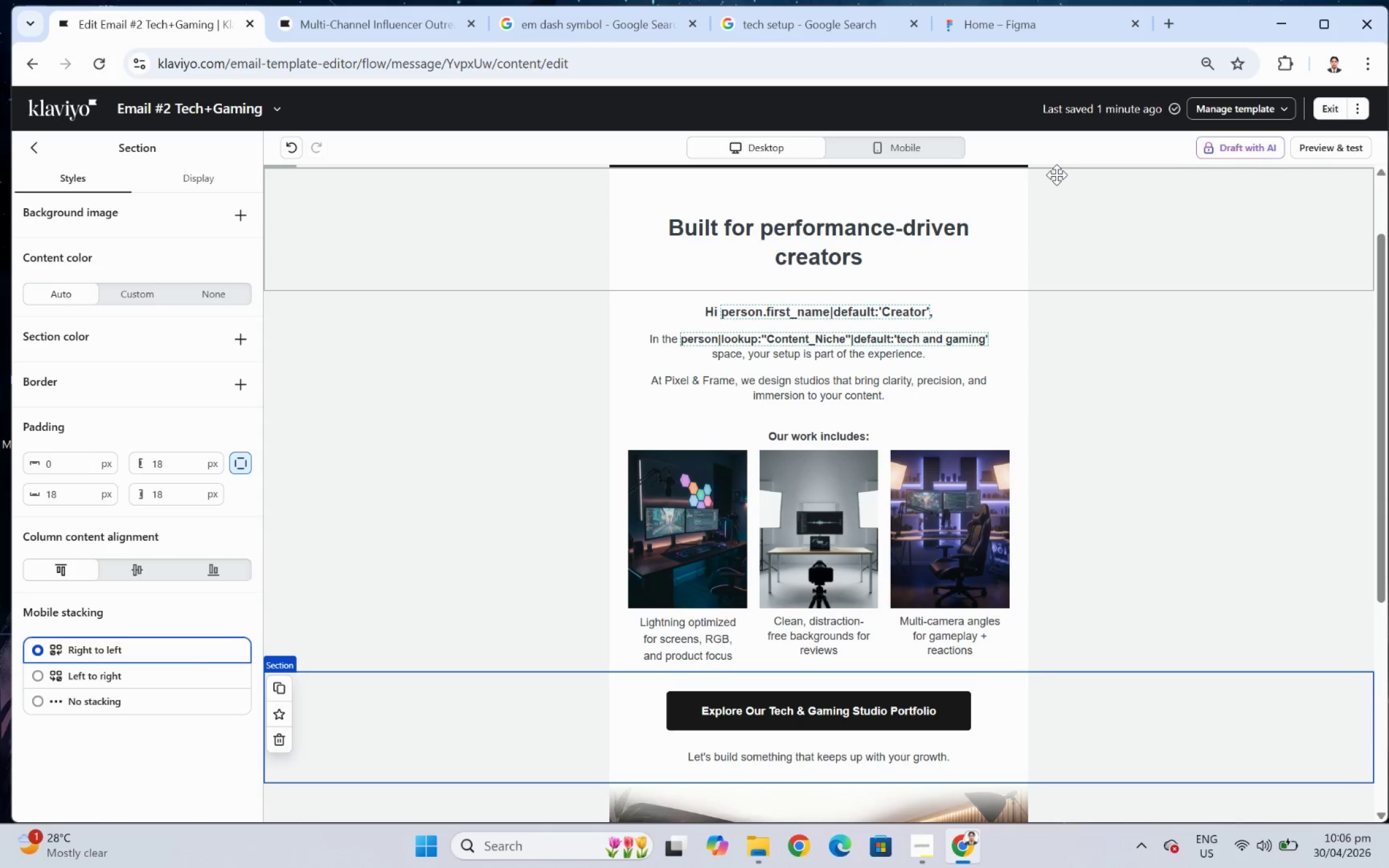 
right_click([501, 434])
 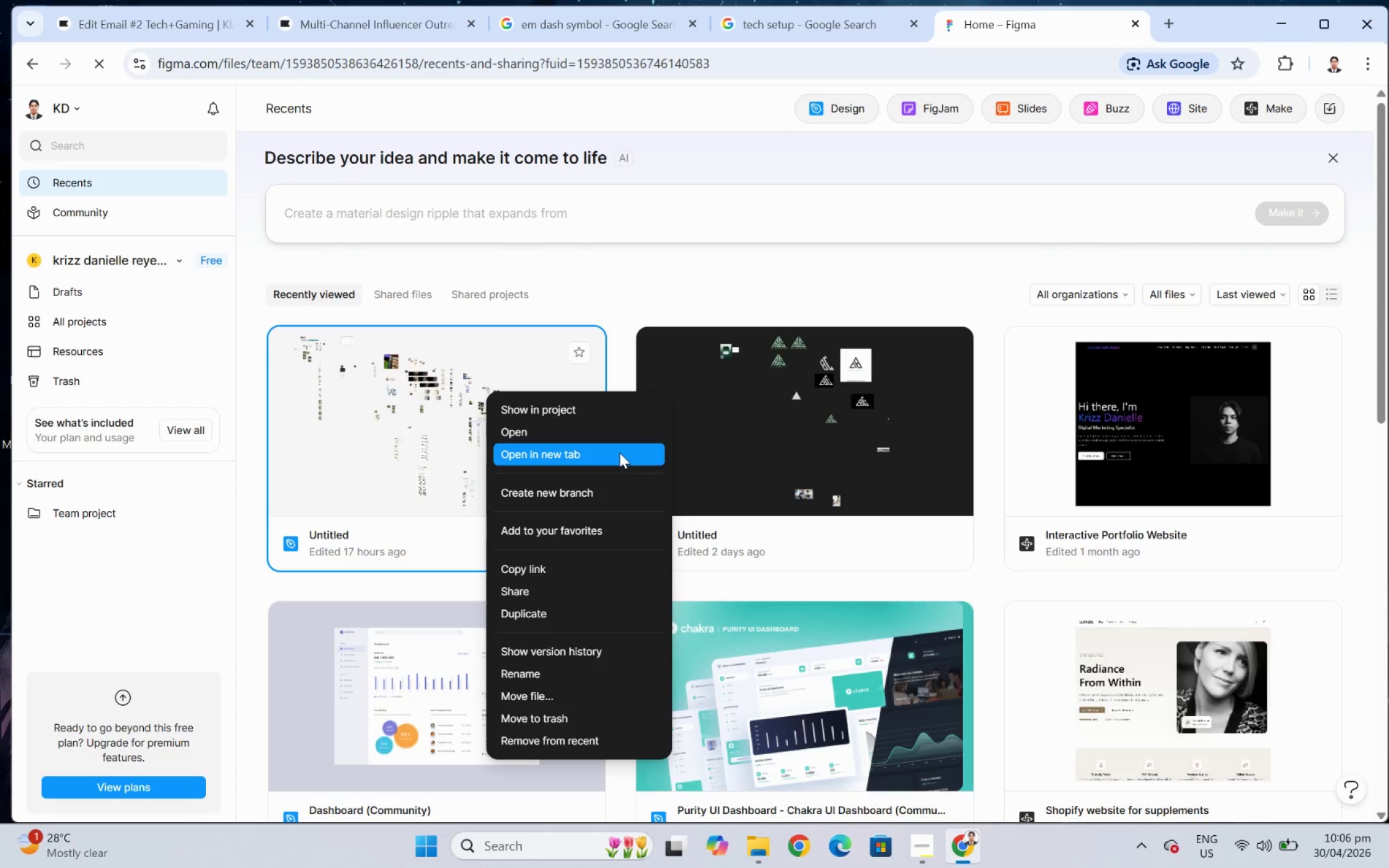 
left_click([619, 452])
 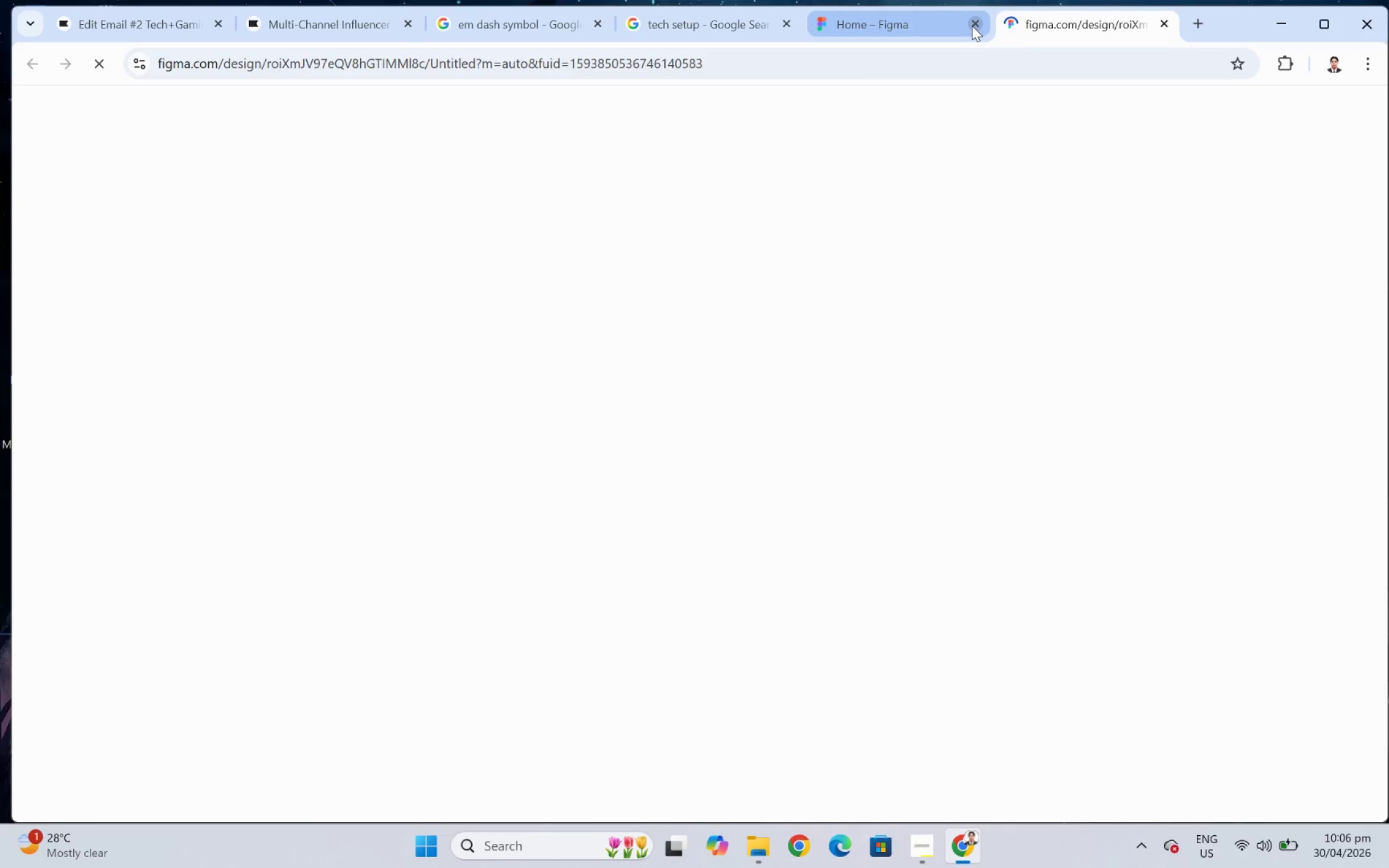 
left_click([971, 25])
 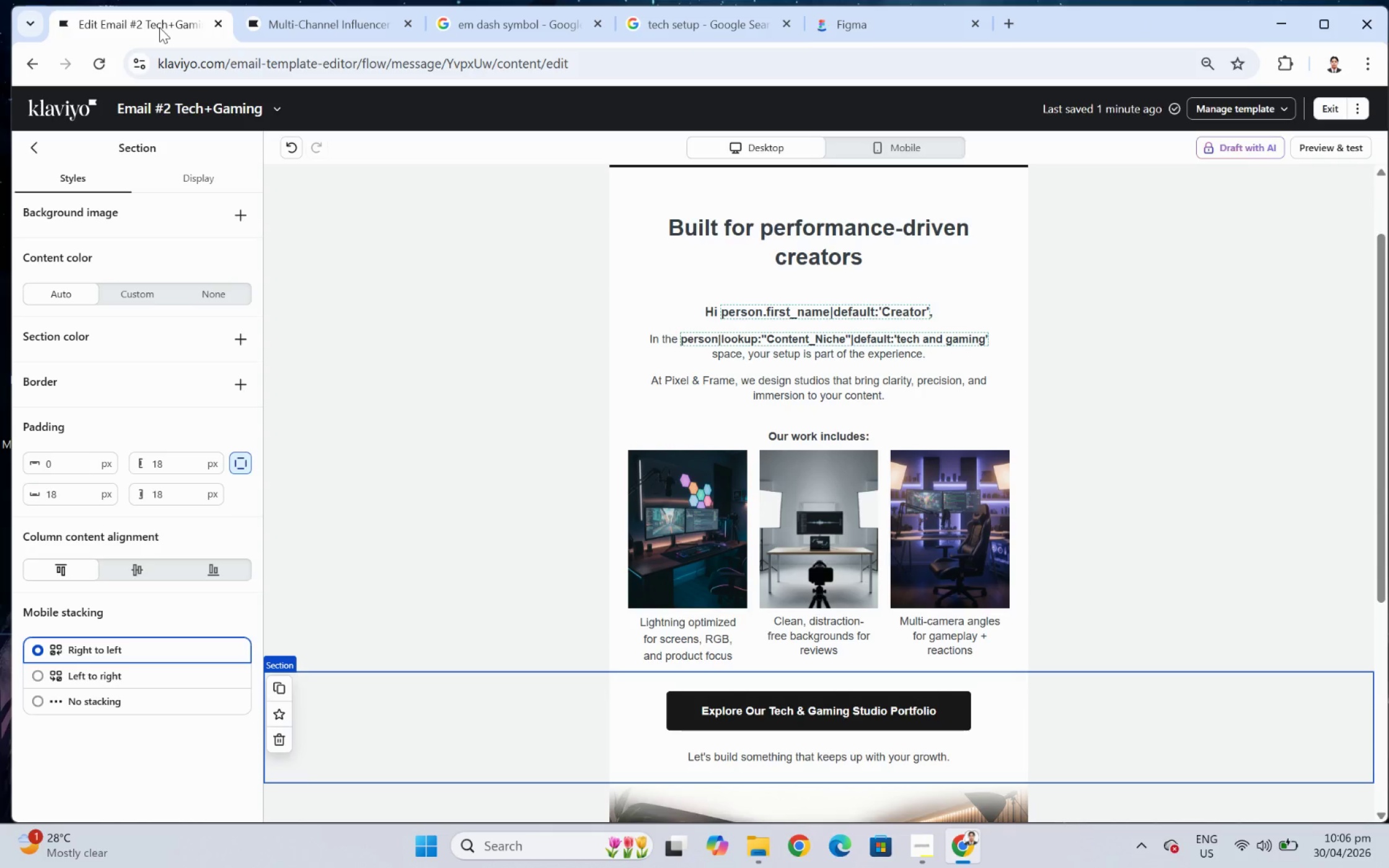 
scroll: coordinate [1065, 492], scroll_direction: up, amount: 4.0
 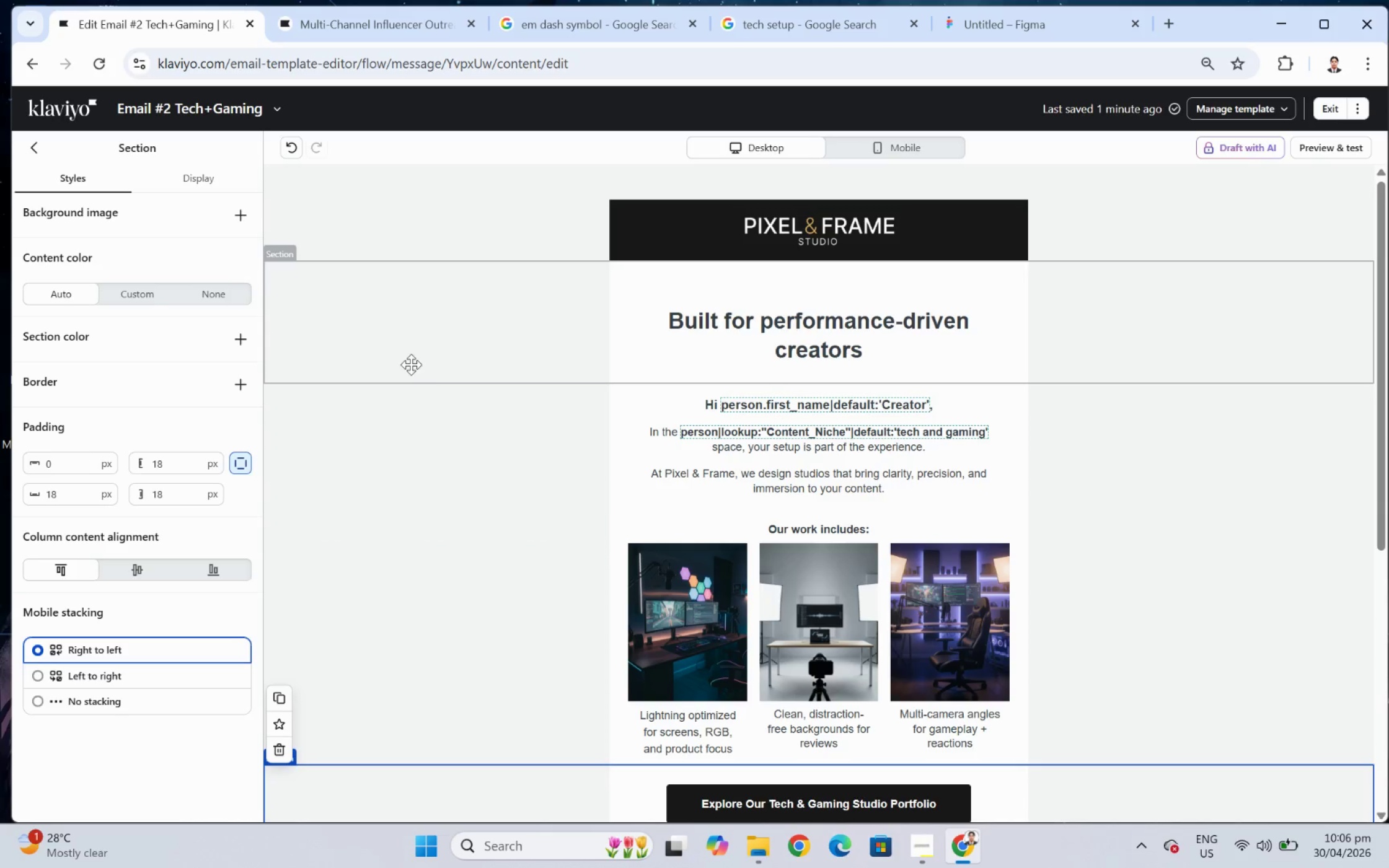 
scroll: coordinate [1165, 447], scroll_direction: down, amount: 5.0
 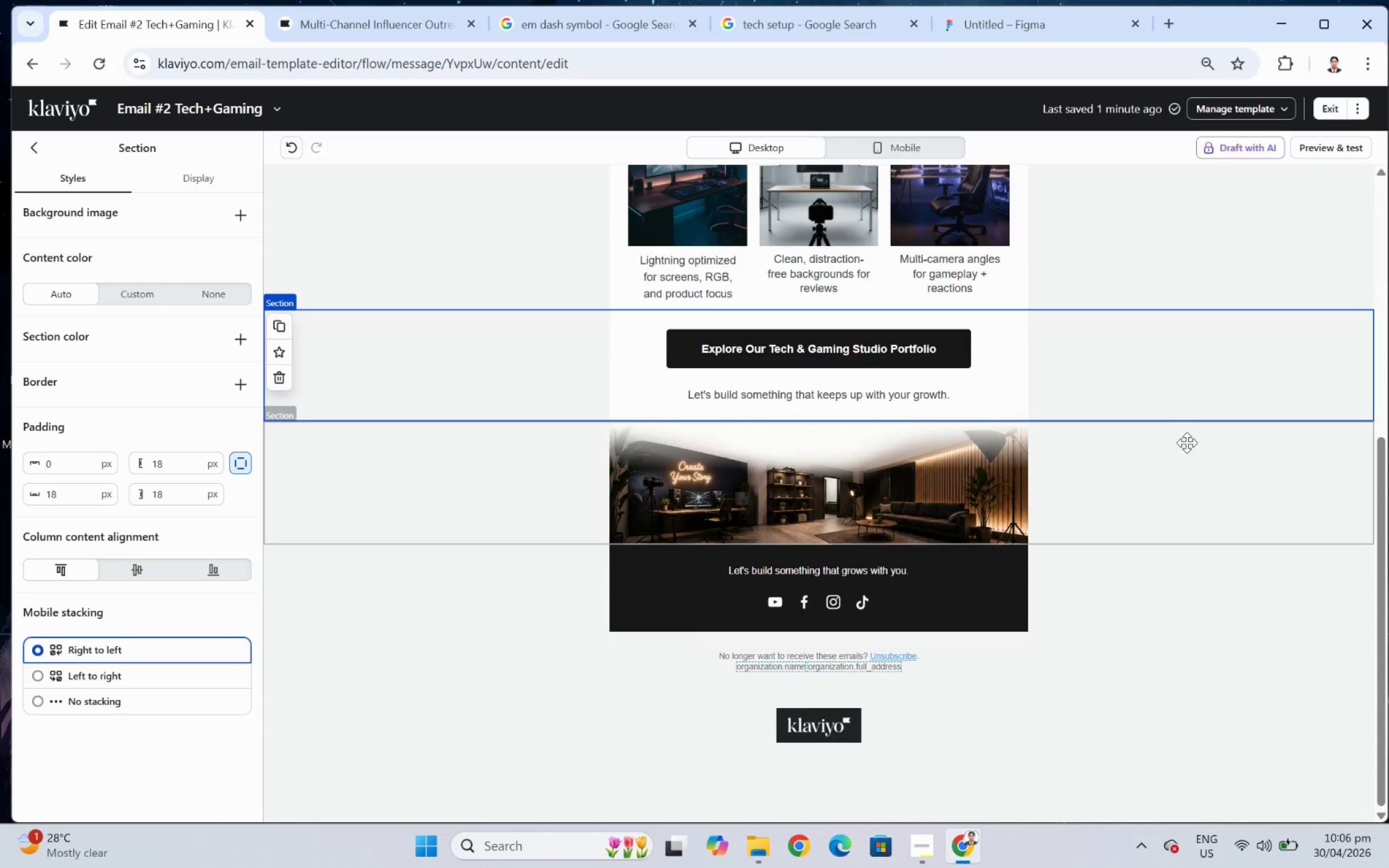 
scroll: coordinate [1220, 444], scroll_direction: up, amount: 4.0
 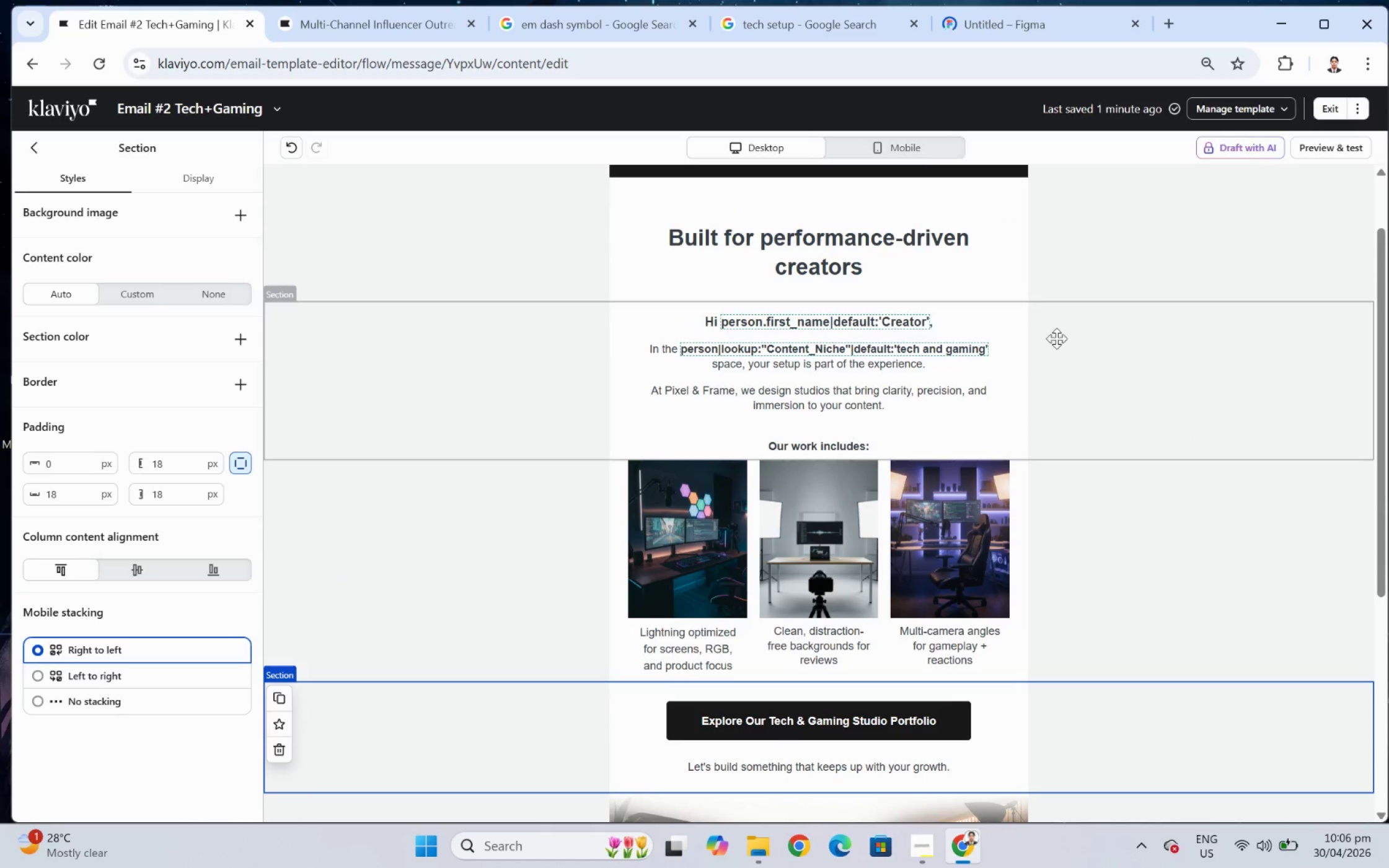 
left_click([1039, 19])
 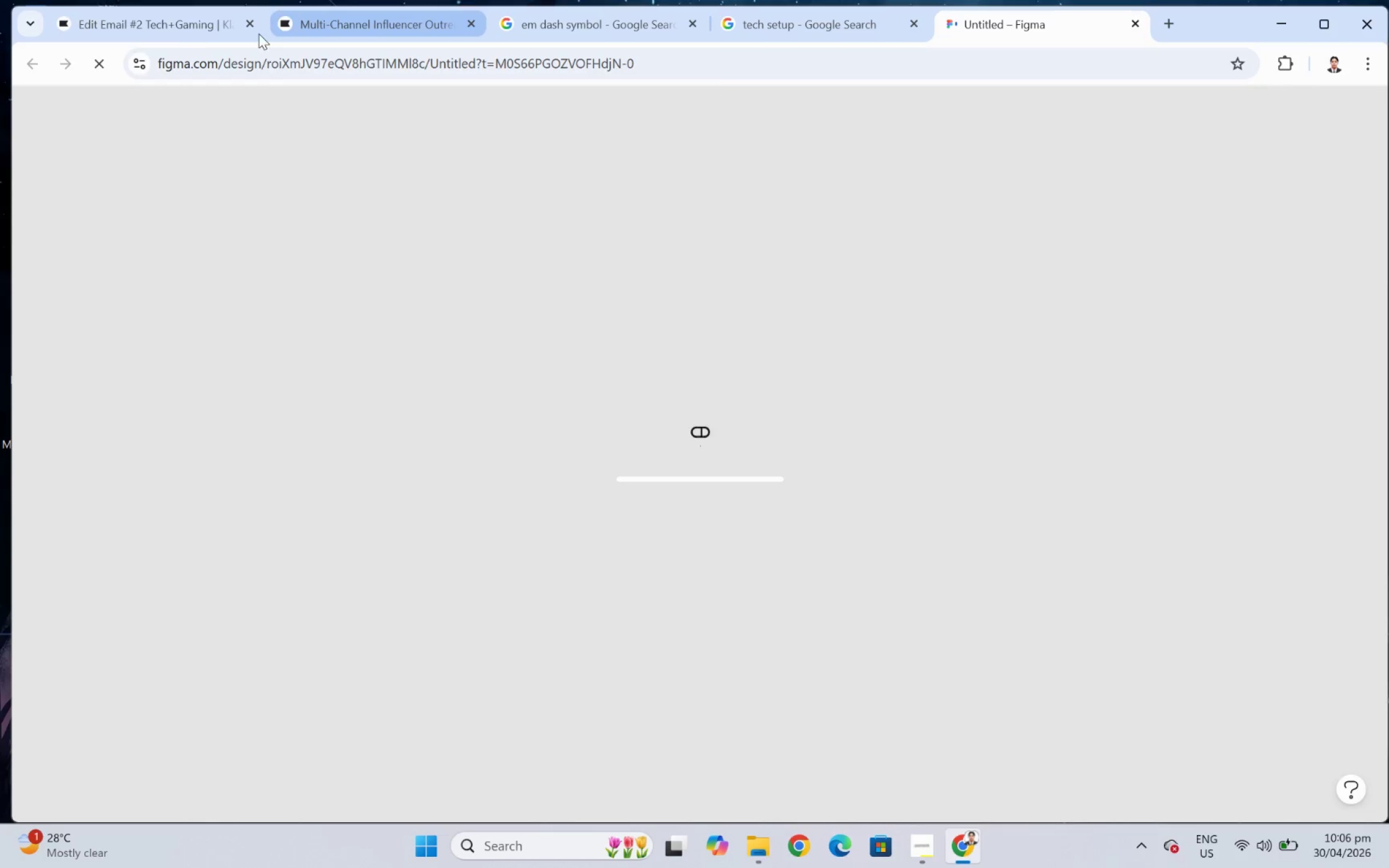 
left_click([154, 28])
 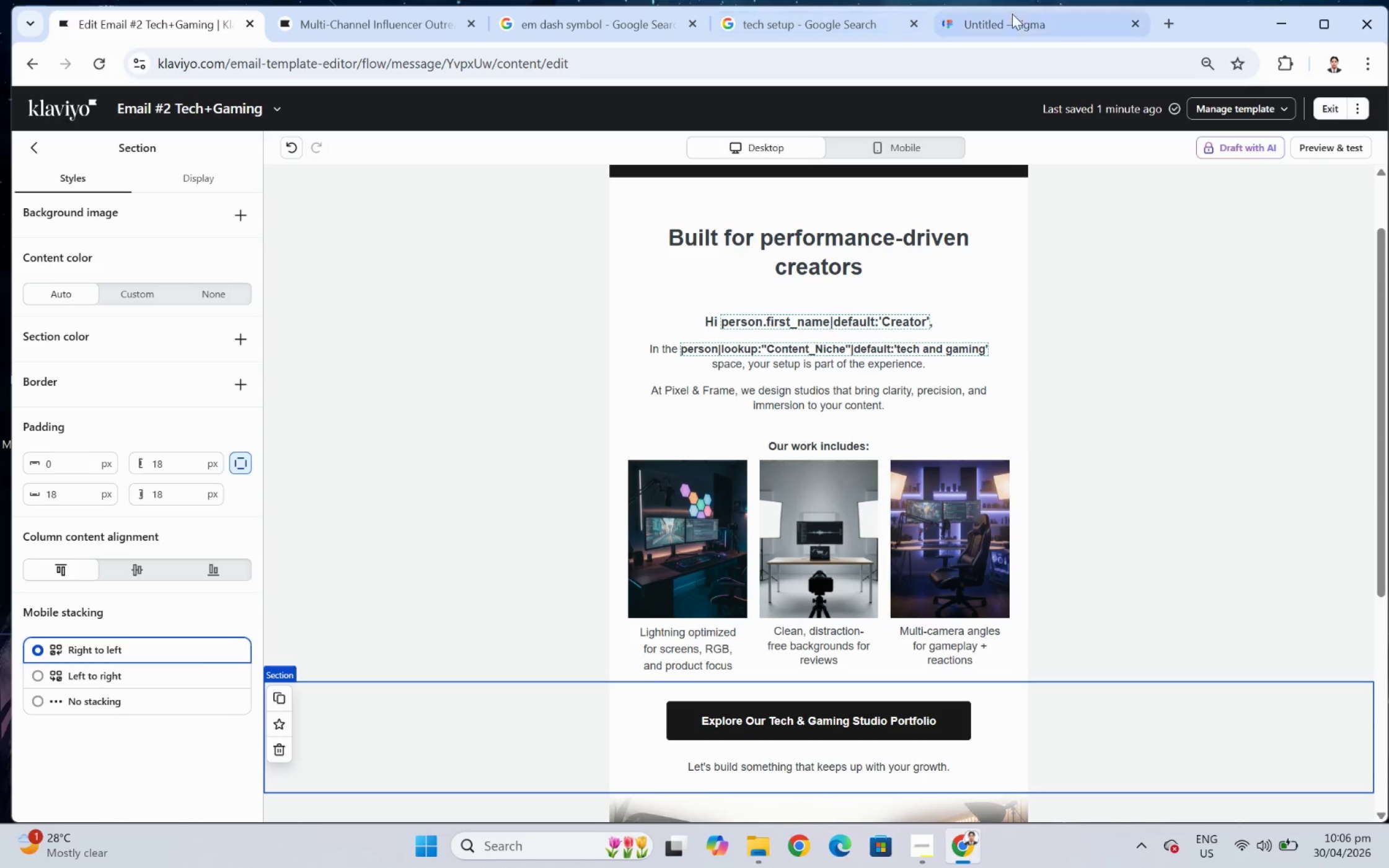 
left_click([1025, 14])
 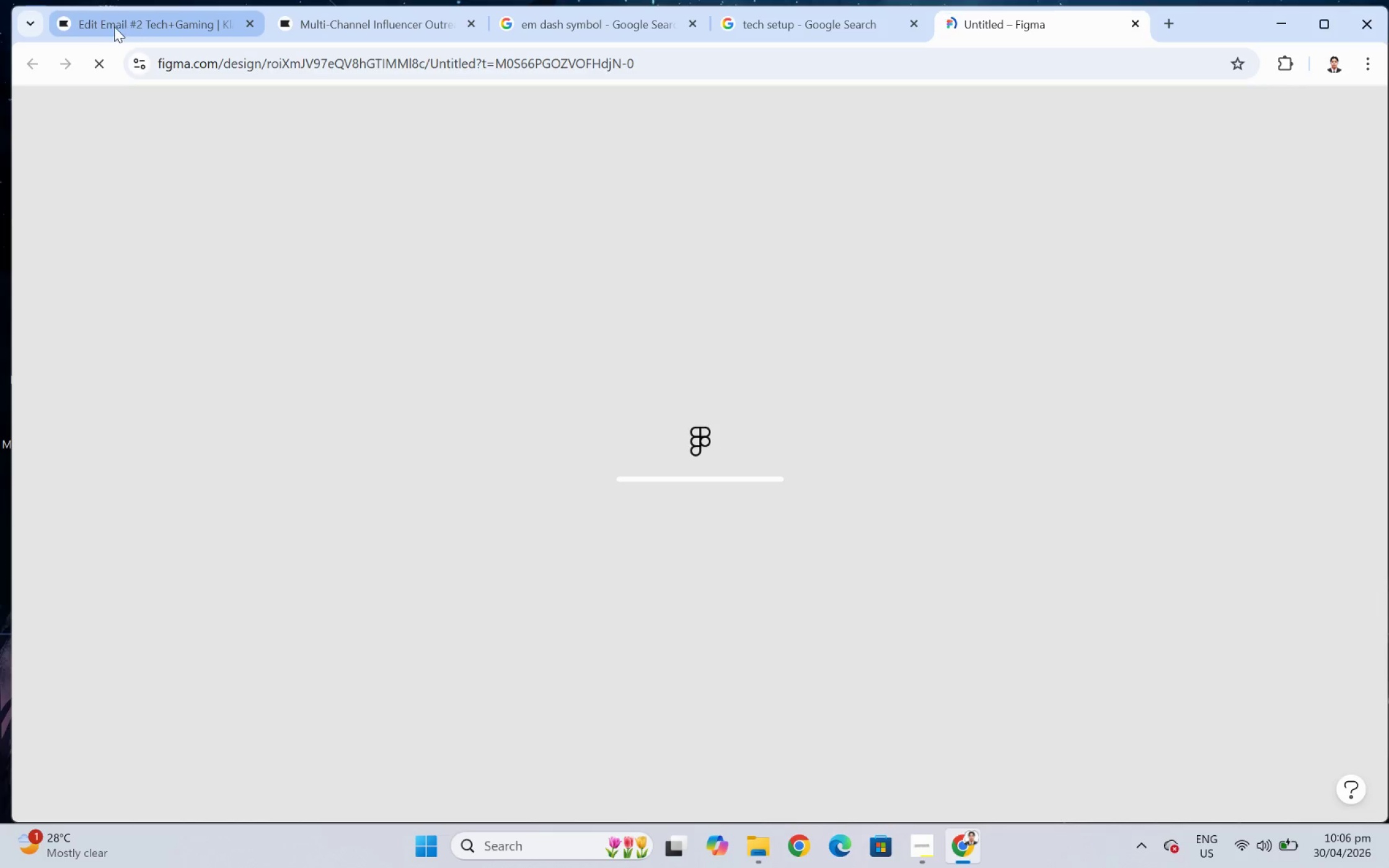 
left_click([125, 27])
 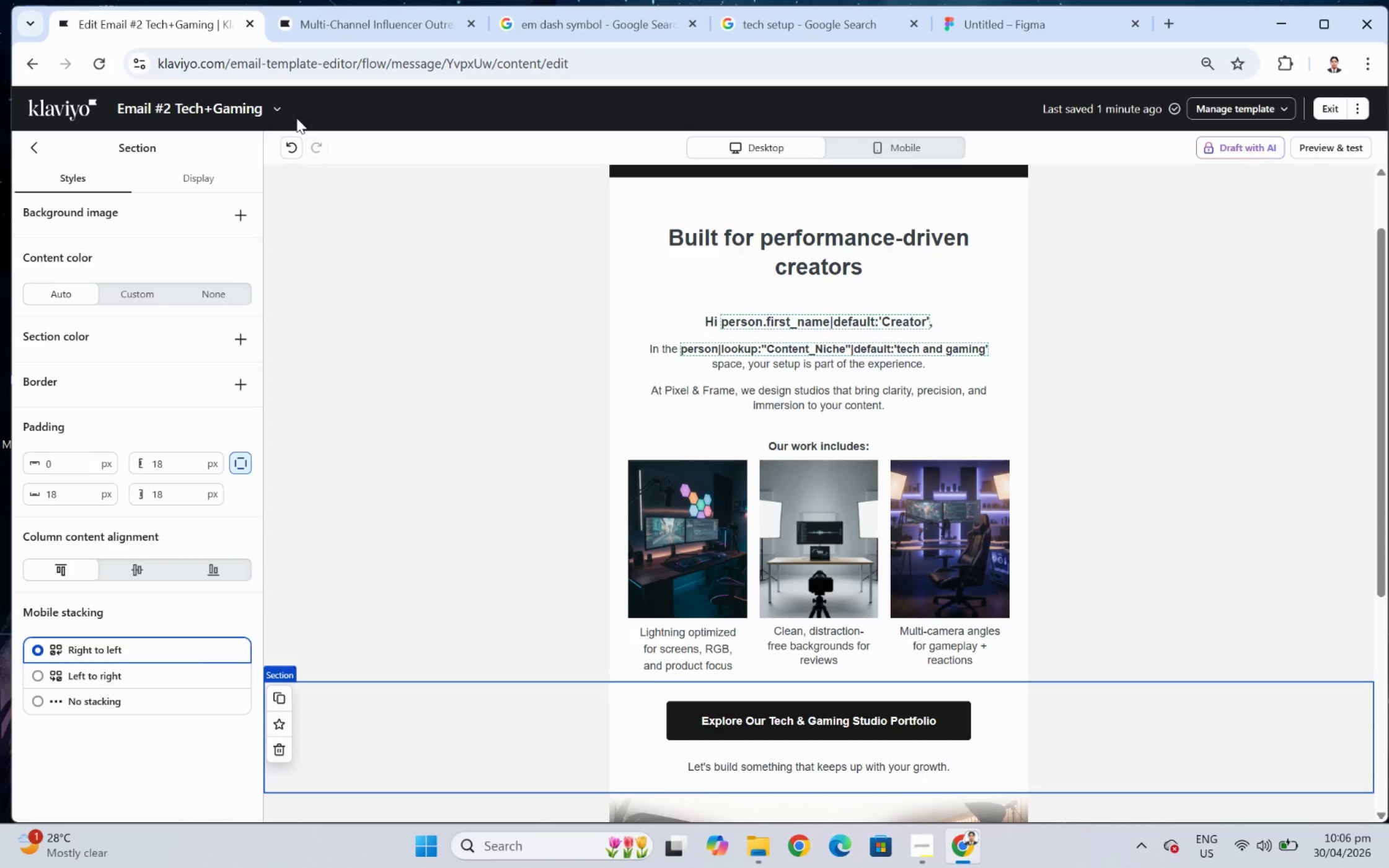 
wait(20.95)
 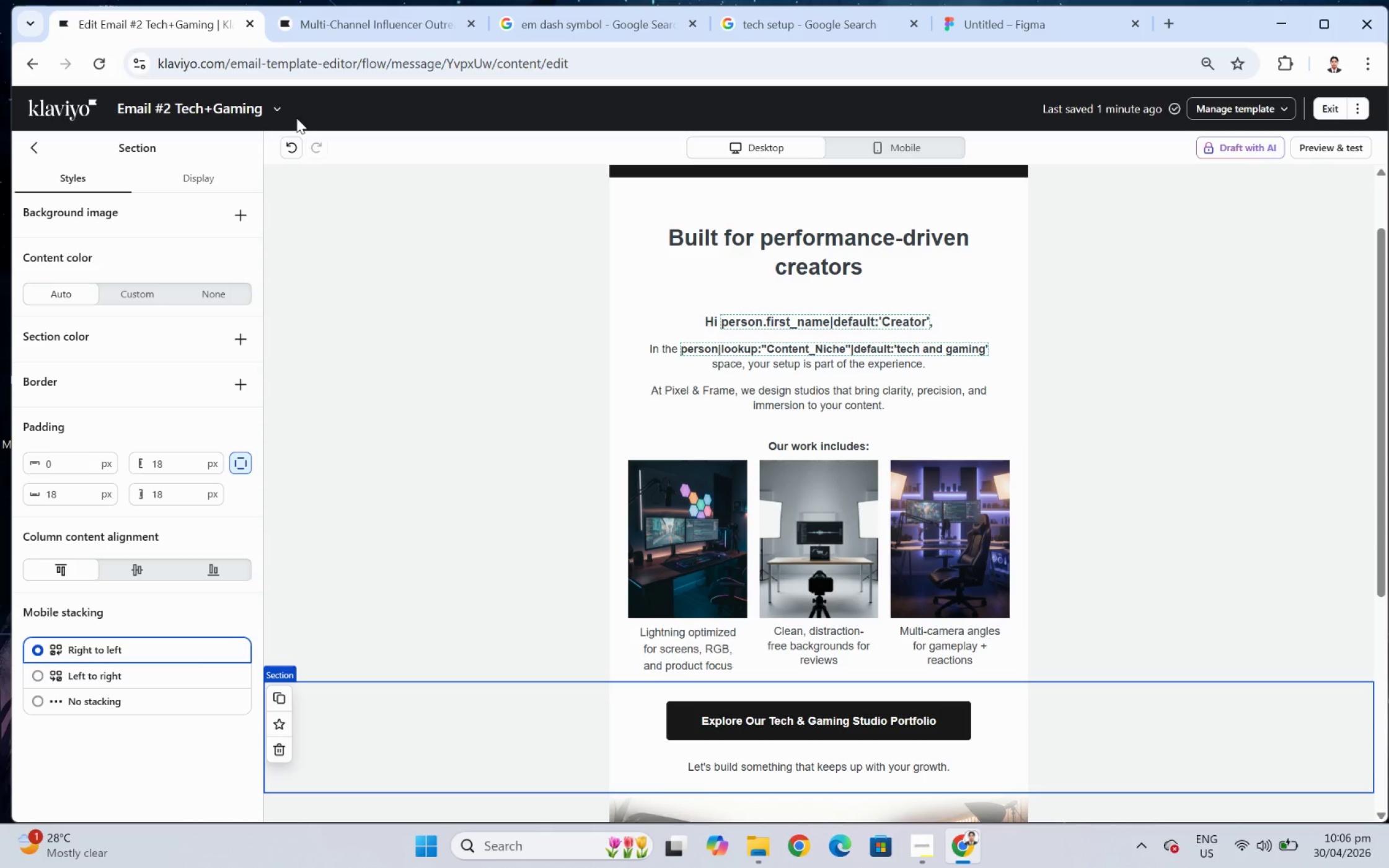 
scroll: coordinate [1102, 462], scroll_direction: up, amount: 3.0
 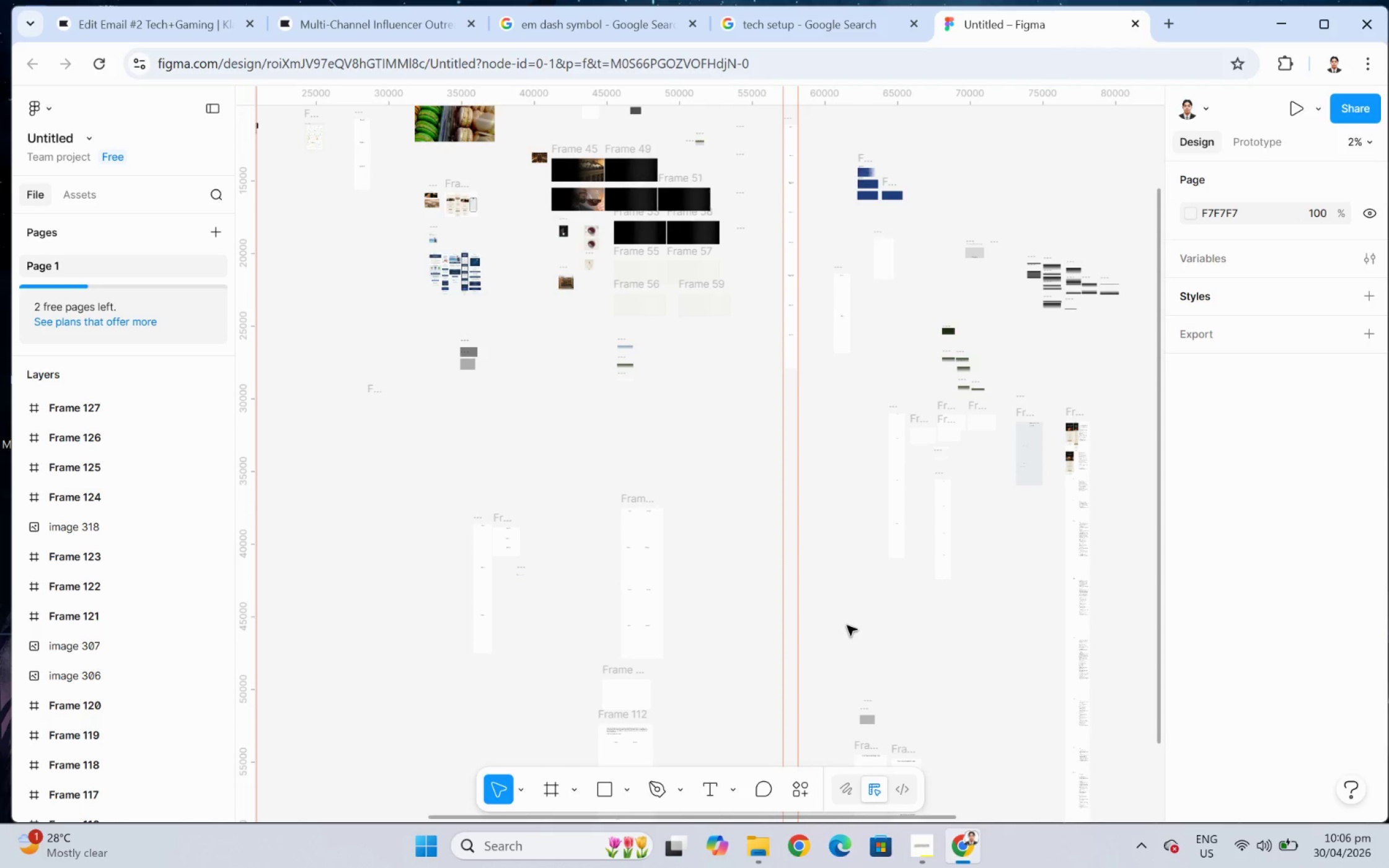 
hold_key(key=ControlLeft, duration=0.88)
 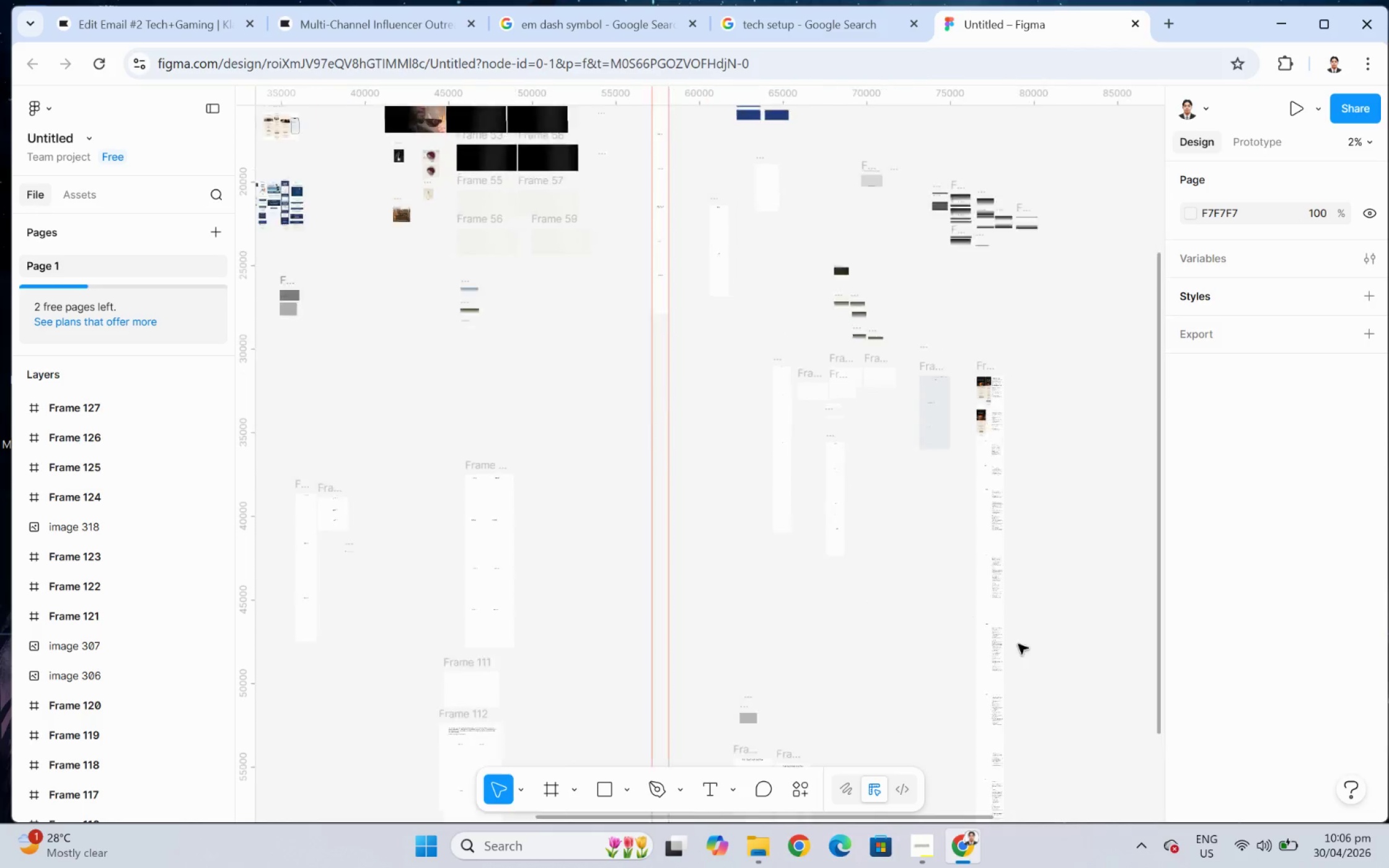 
hold_key(key=ControlLeft, duration=2.56)
 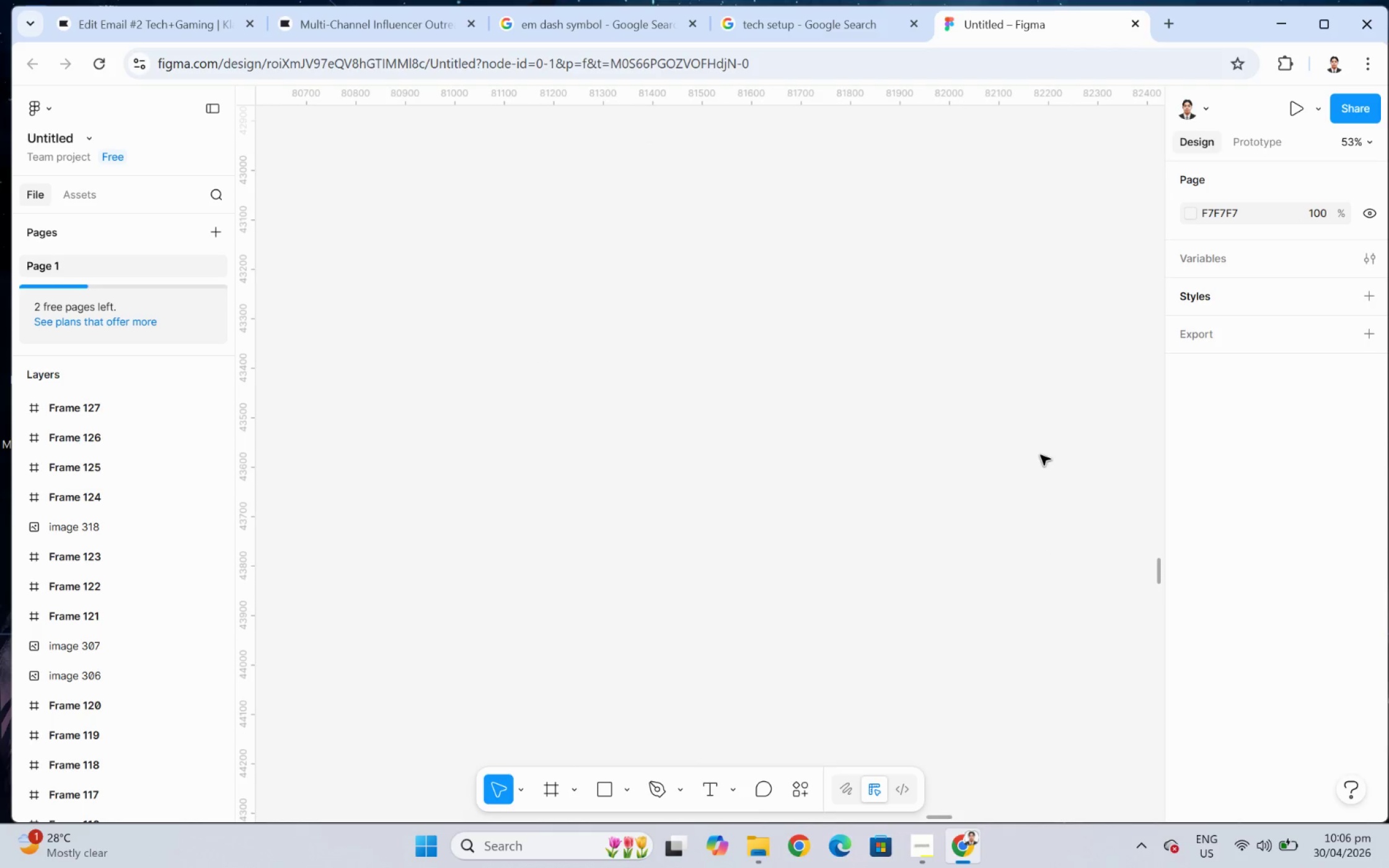 
key(Alt+AltLeft)
 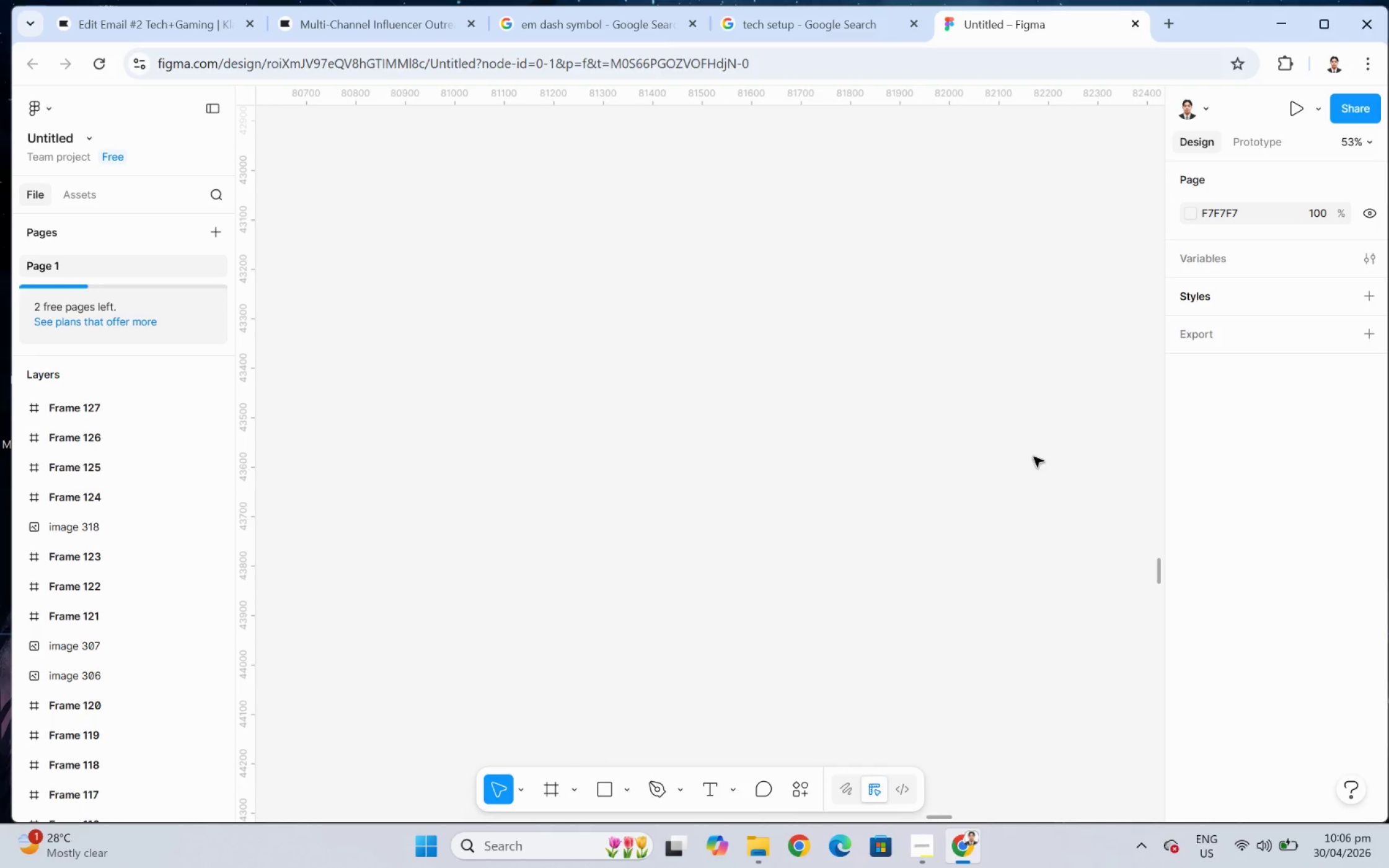 
scroll: coordinate [1041, 449], scroll_direction: up, amount: 27.0
 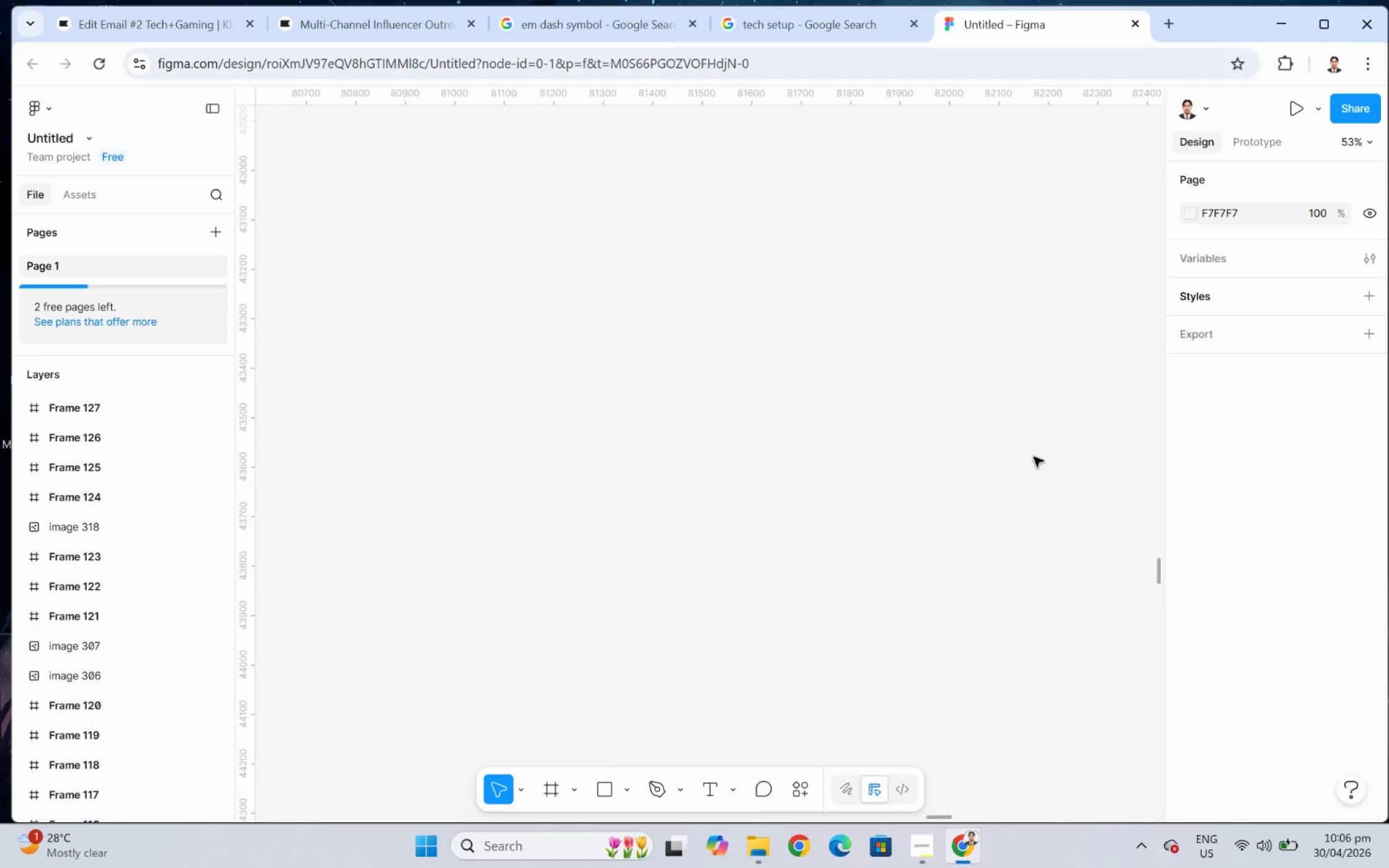 
key(Alt+Tab)